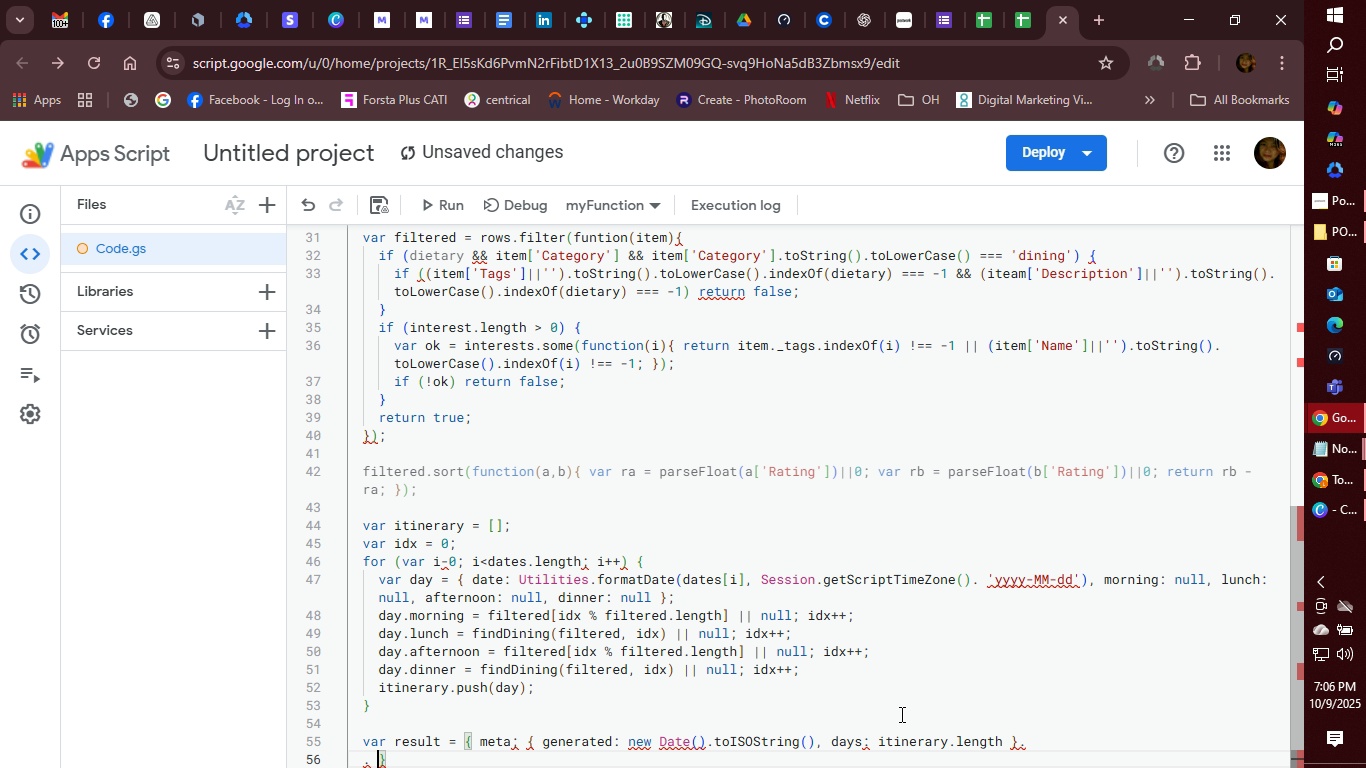 
key(Backspace)
 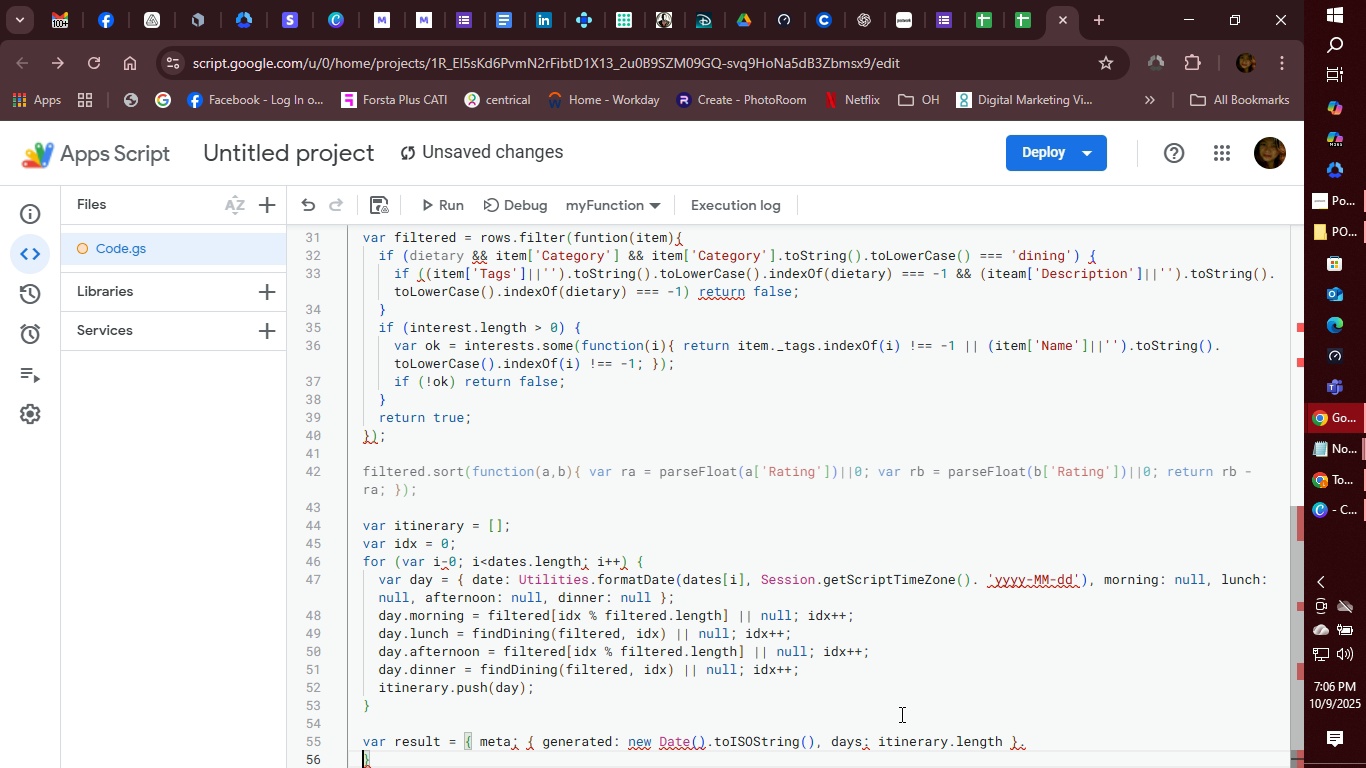 
key(Backspace)
 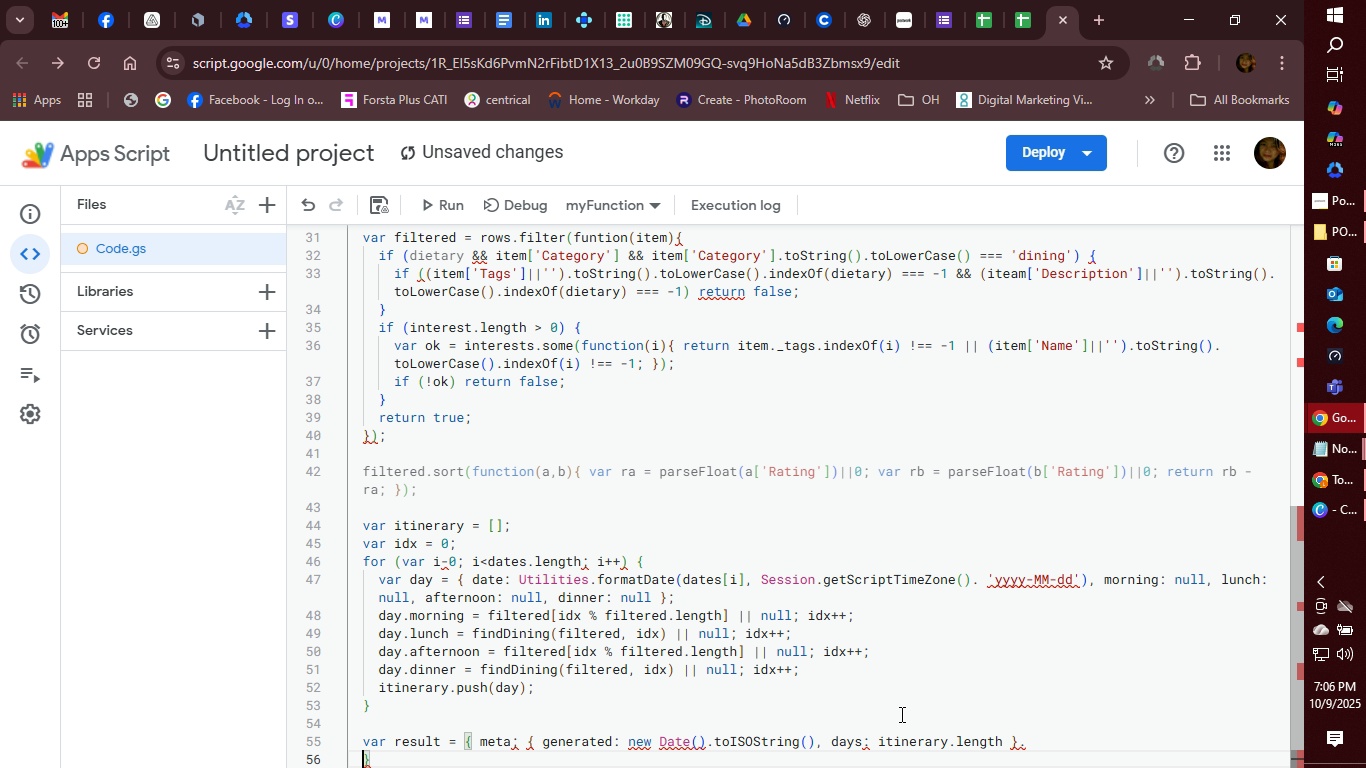 
key(Backspace)
 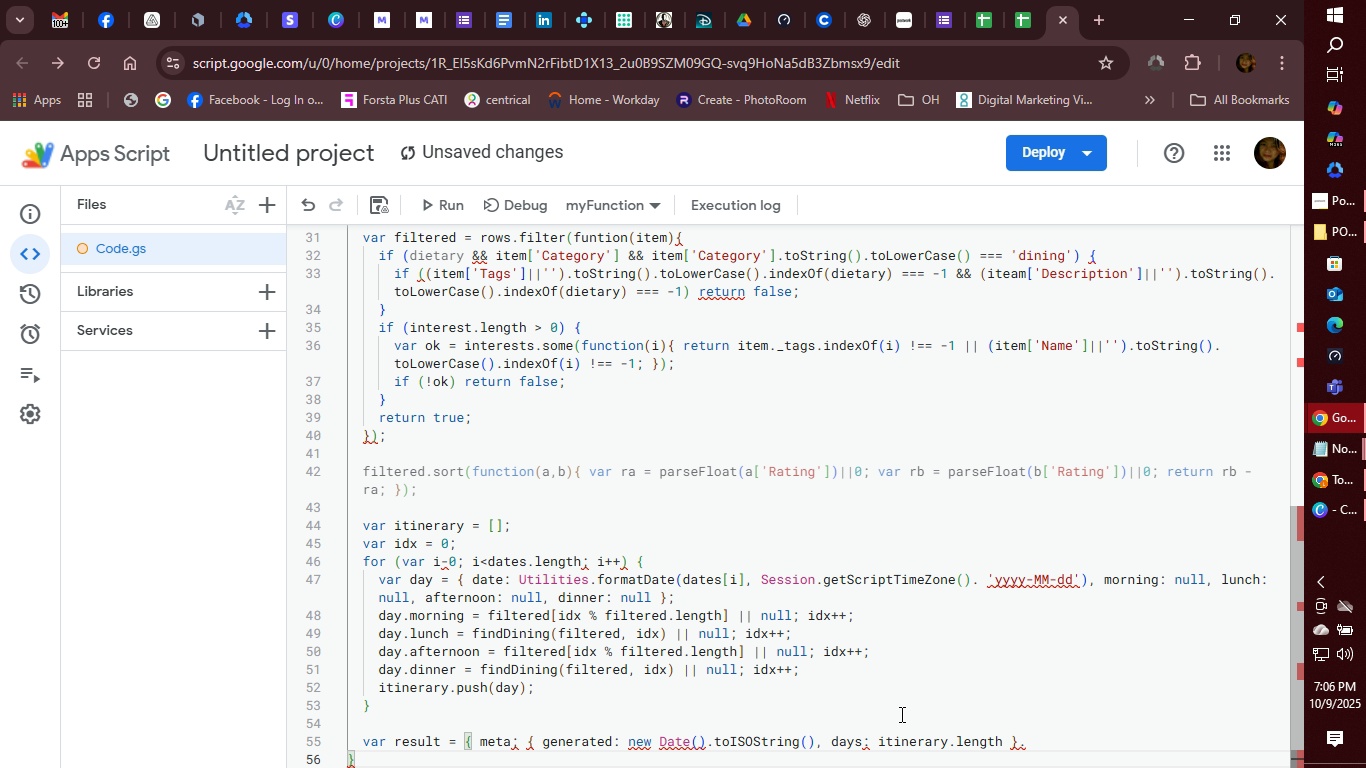 
key(Backspace)
 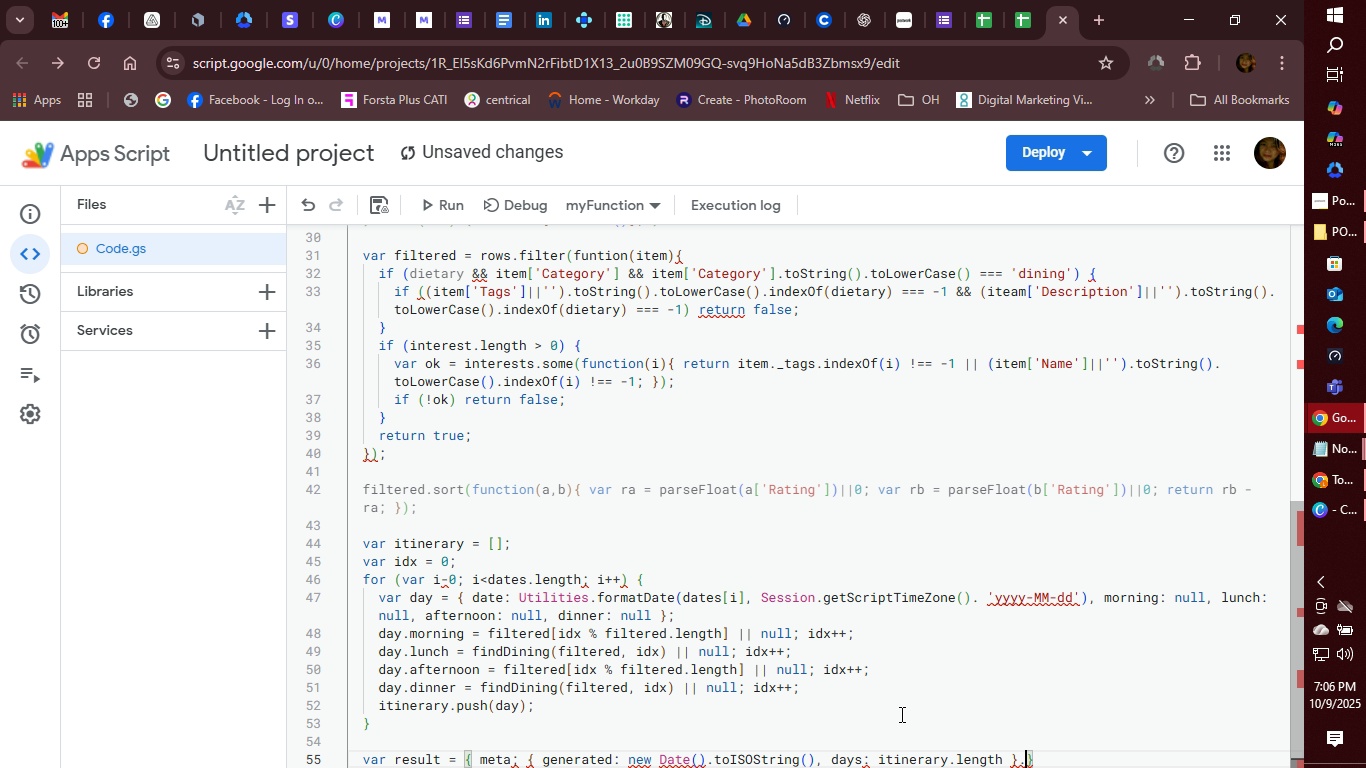 
key(Backspace)
 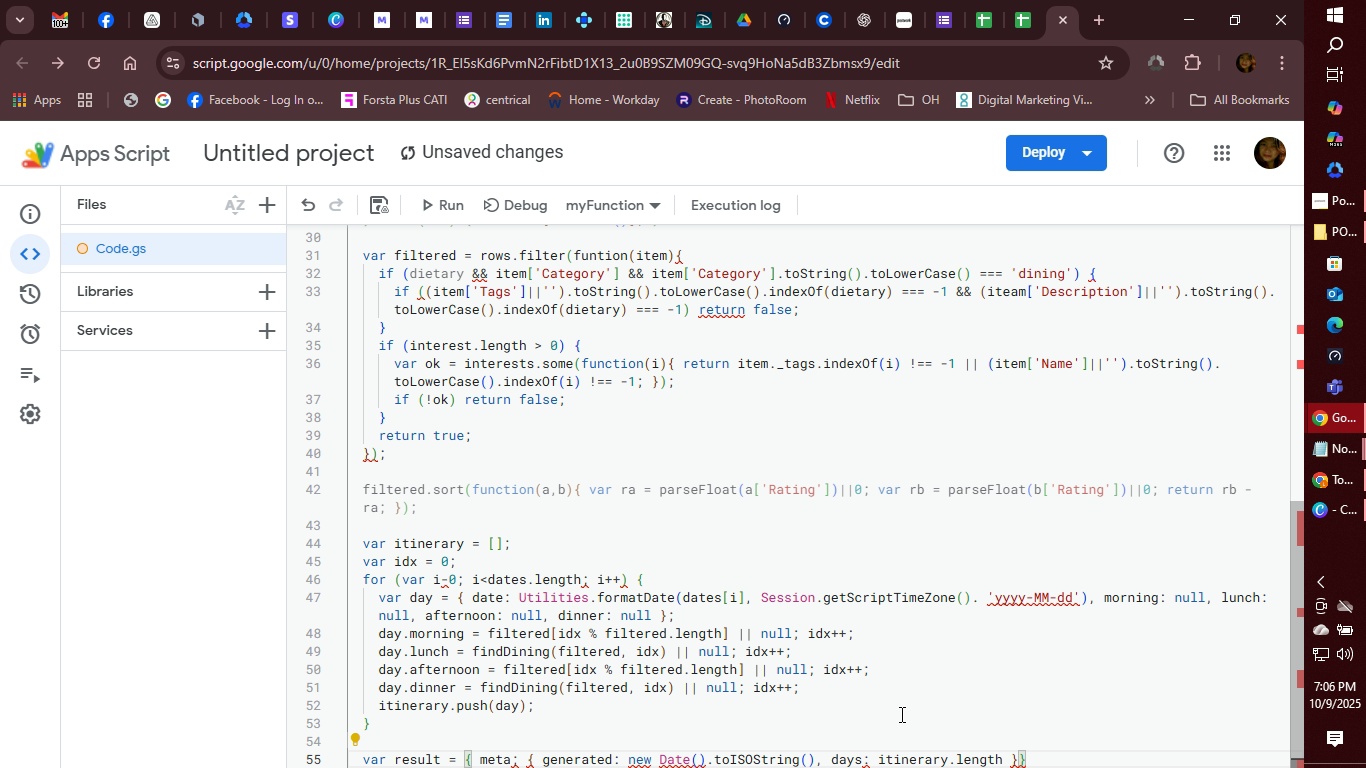 
key(Comma)
 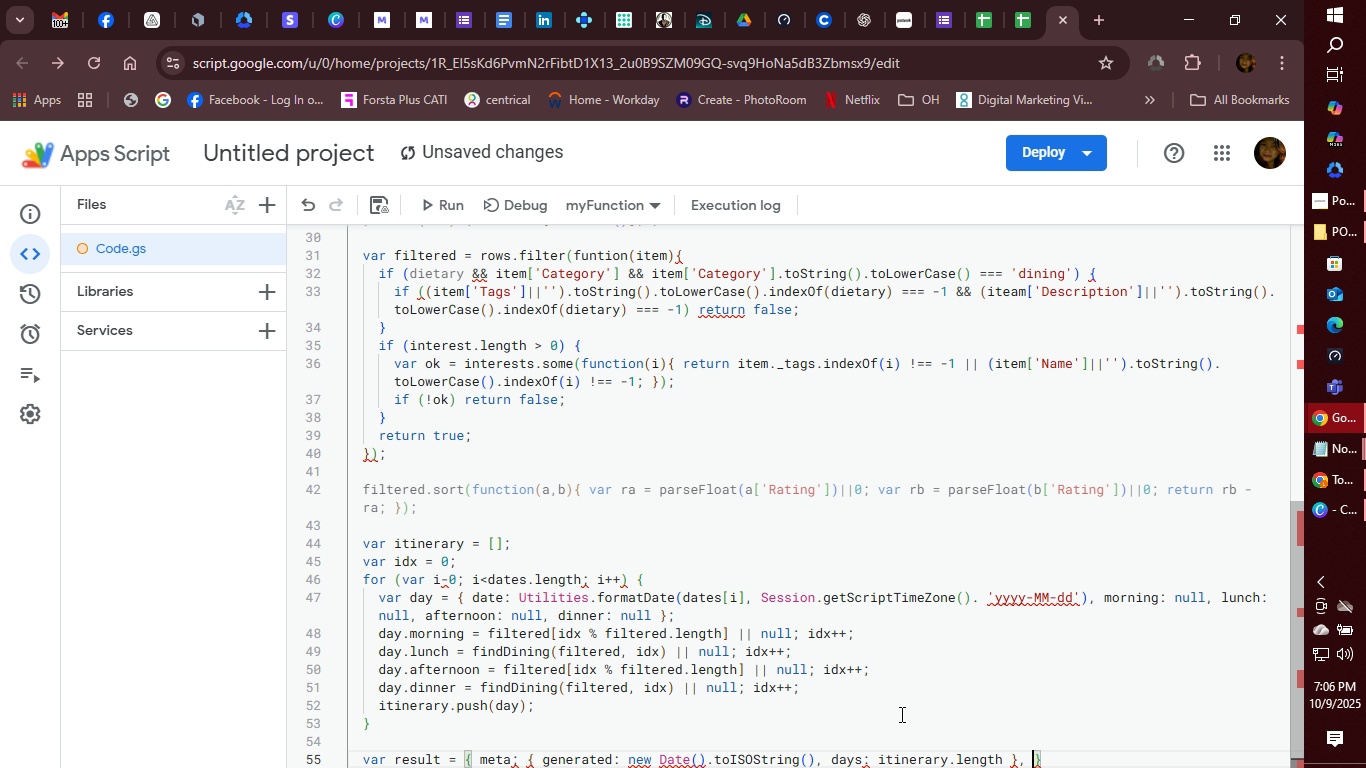 
key(Space)
 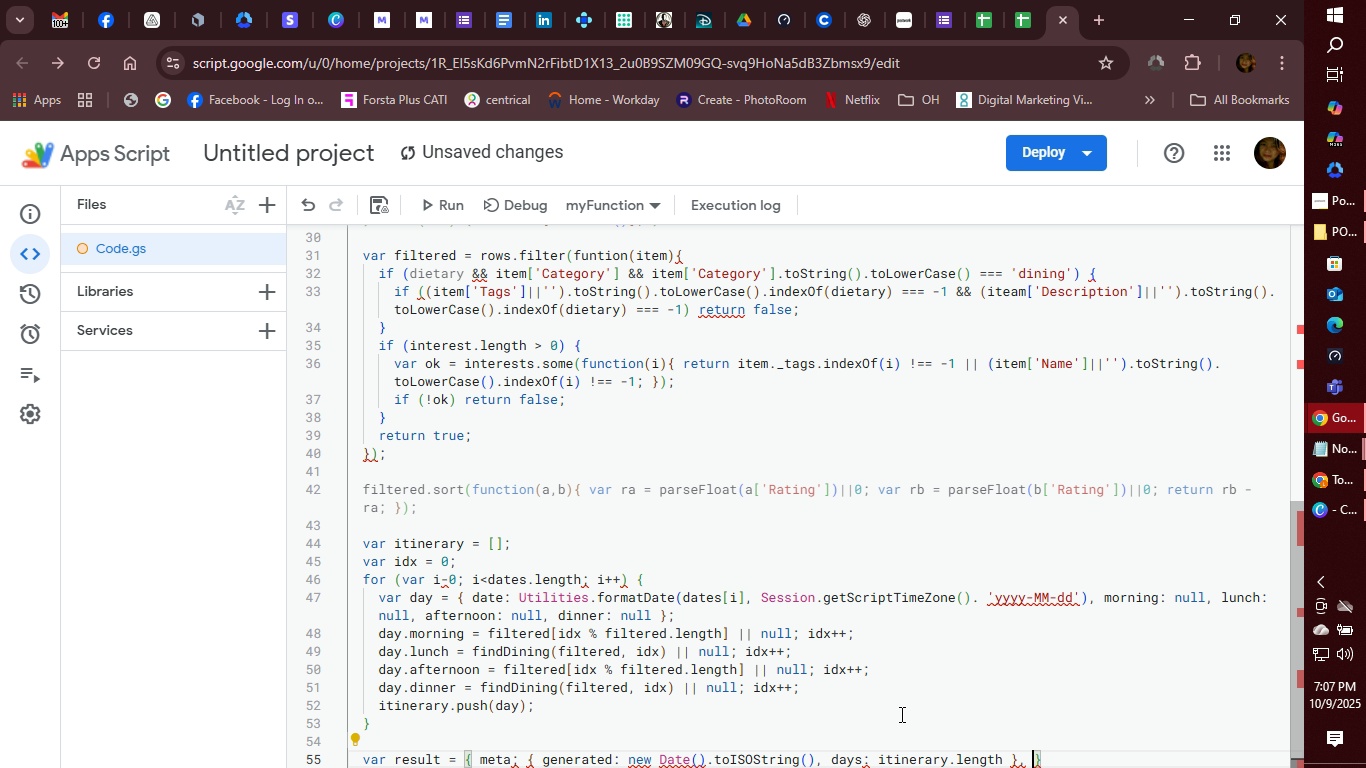 
wait(6.61)
 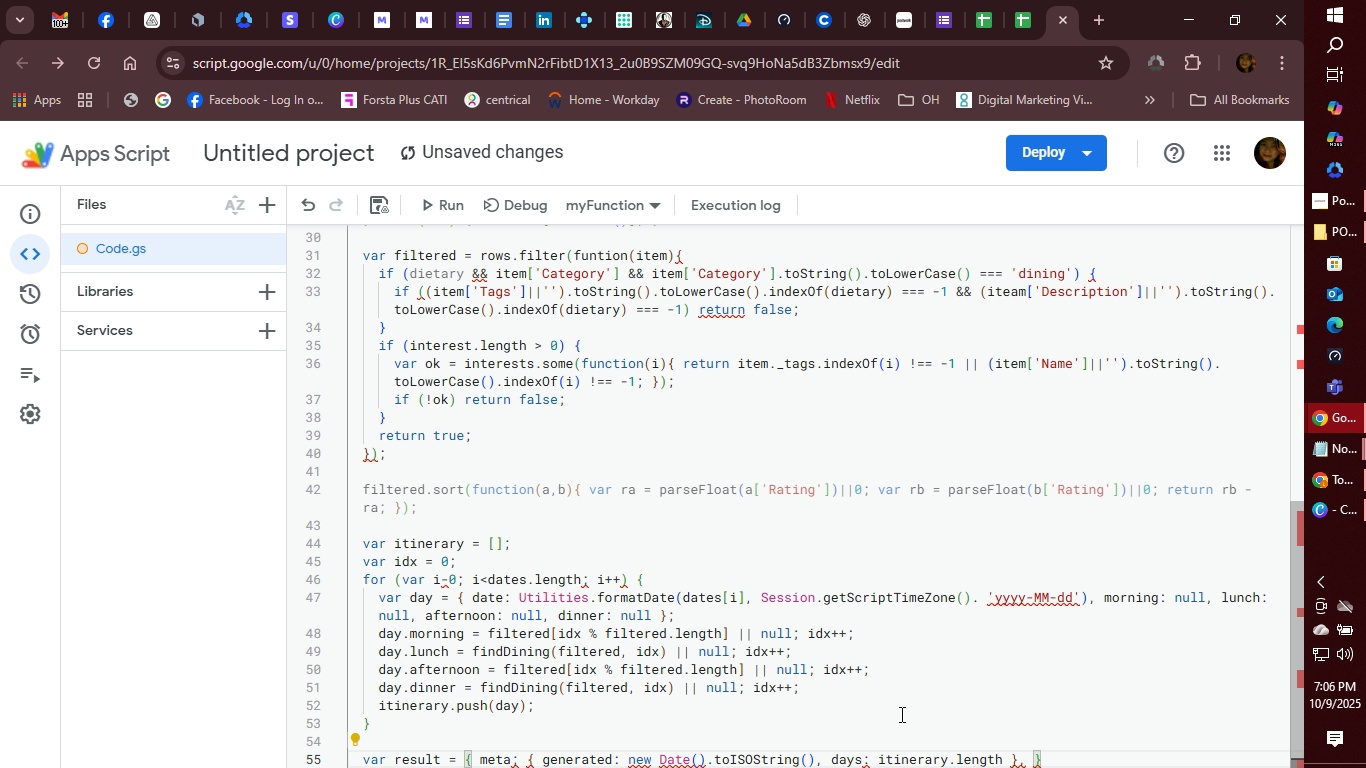 
type(iti)
 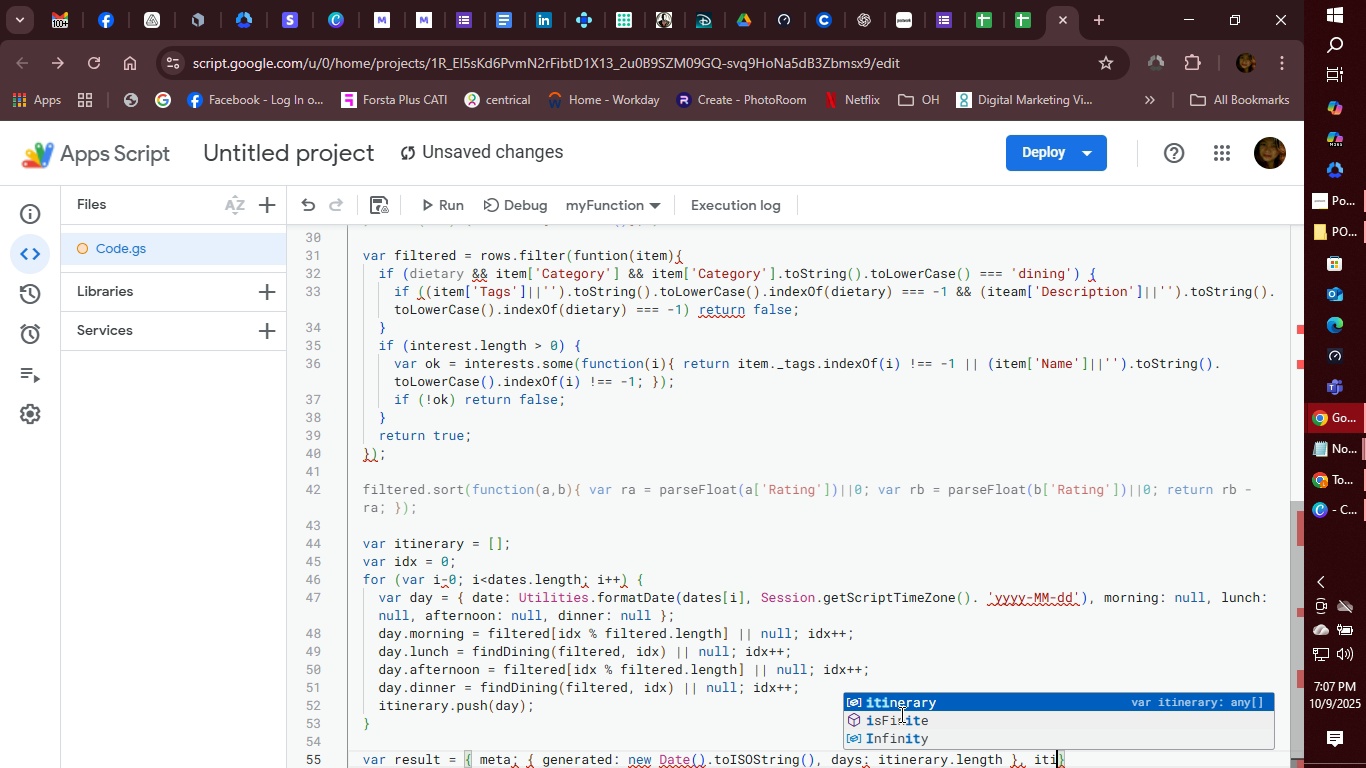 
key(Enter)
 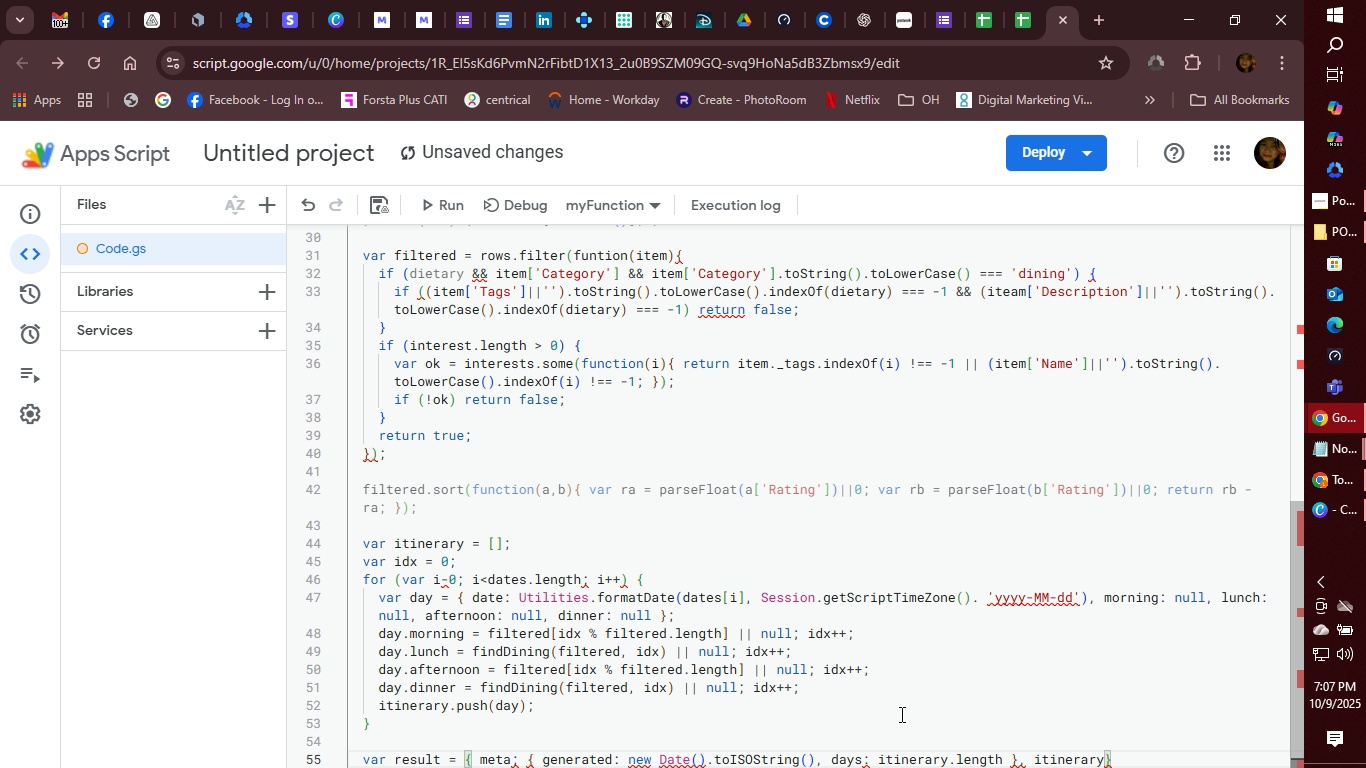 
type(: ii)
 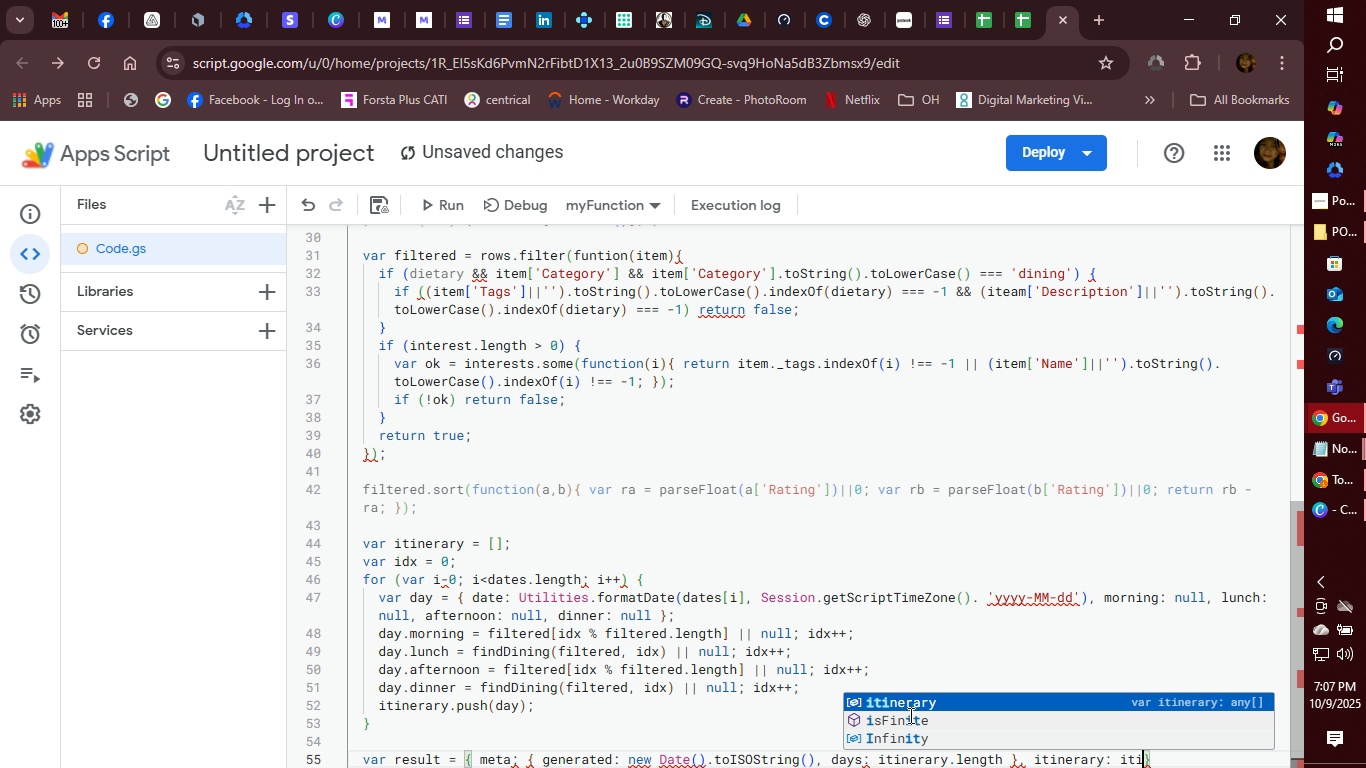 
hold_key(key=T, duration=26.61)
 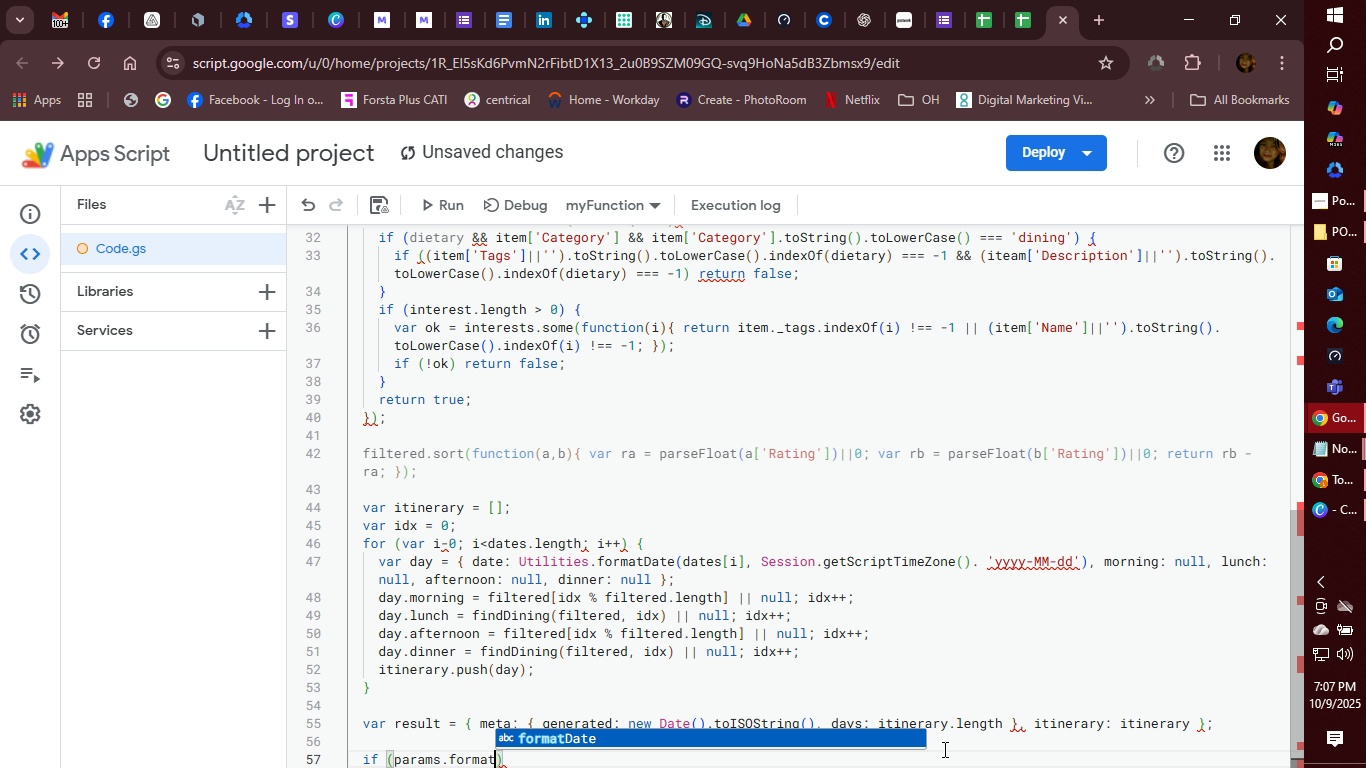 
key(Enter)
 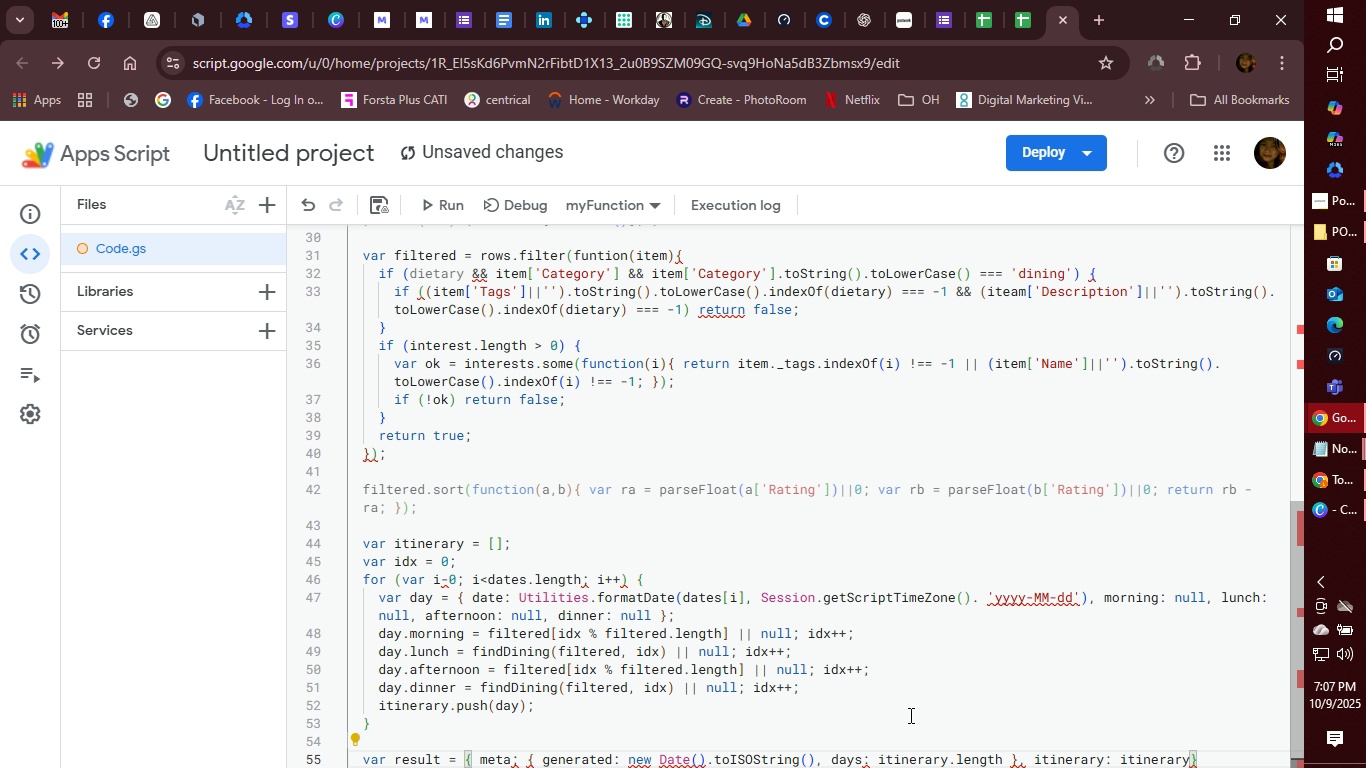 
key(Space)
 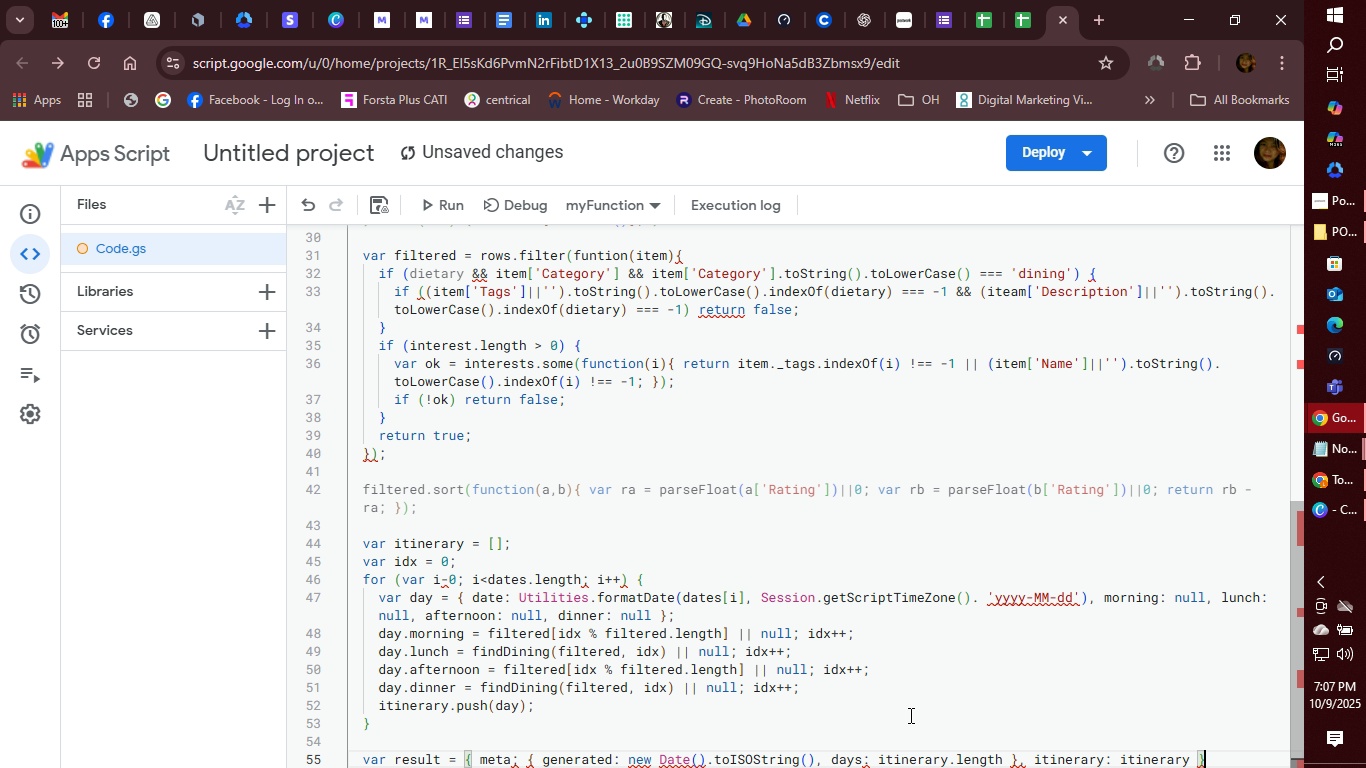 
key(ArrowRight)
 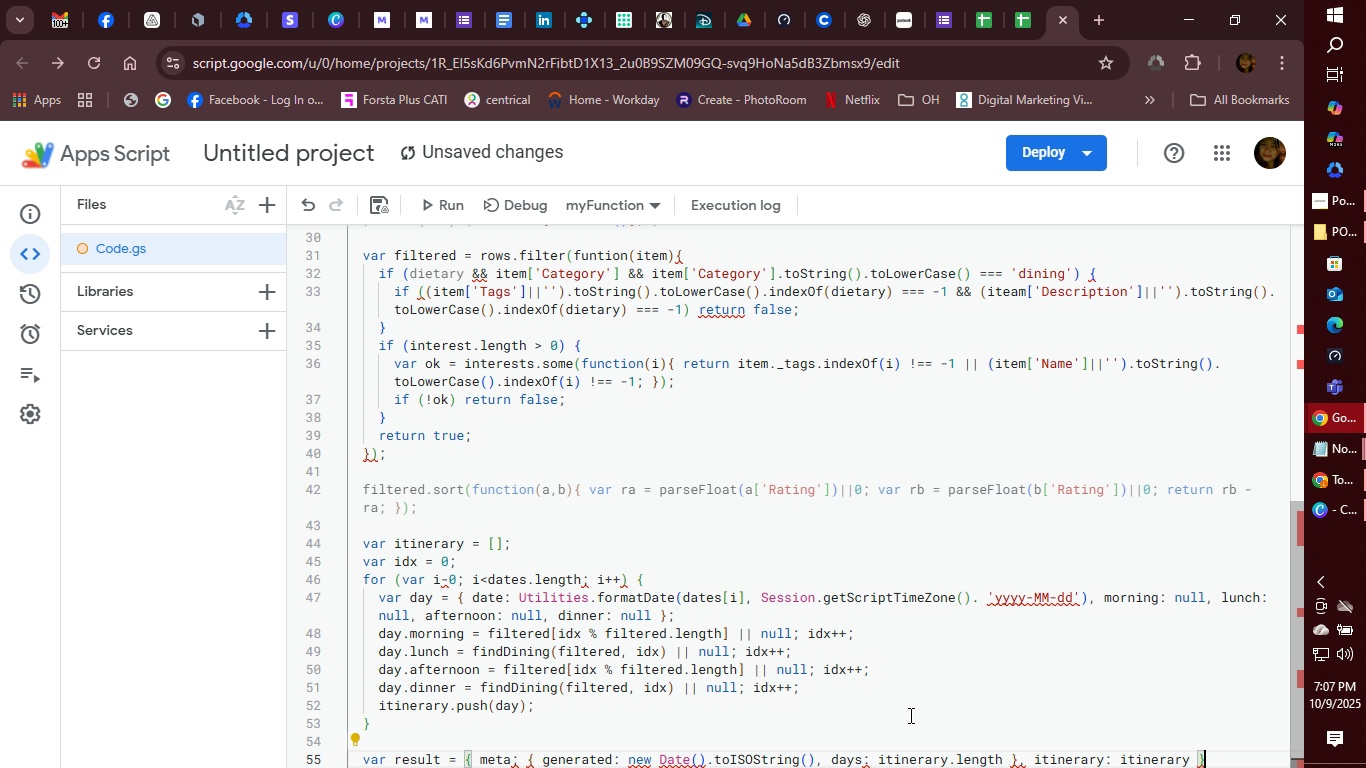 
key(Semicolon)
 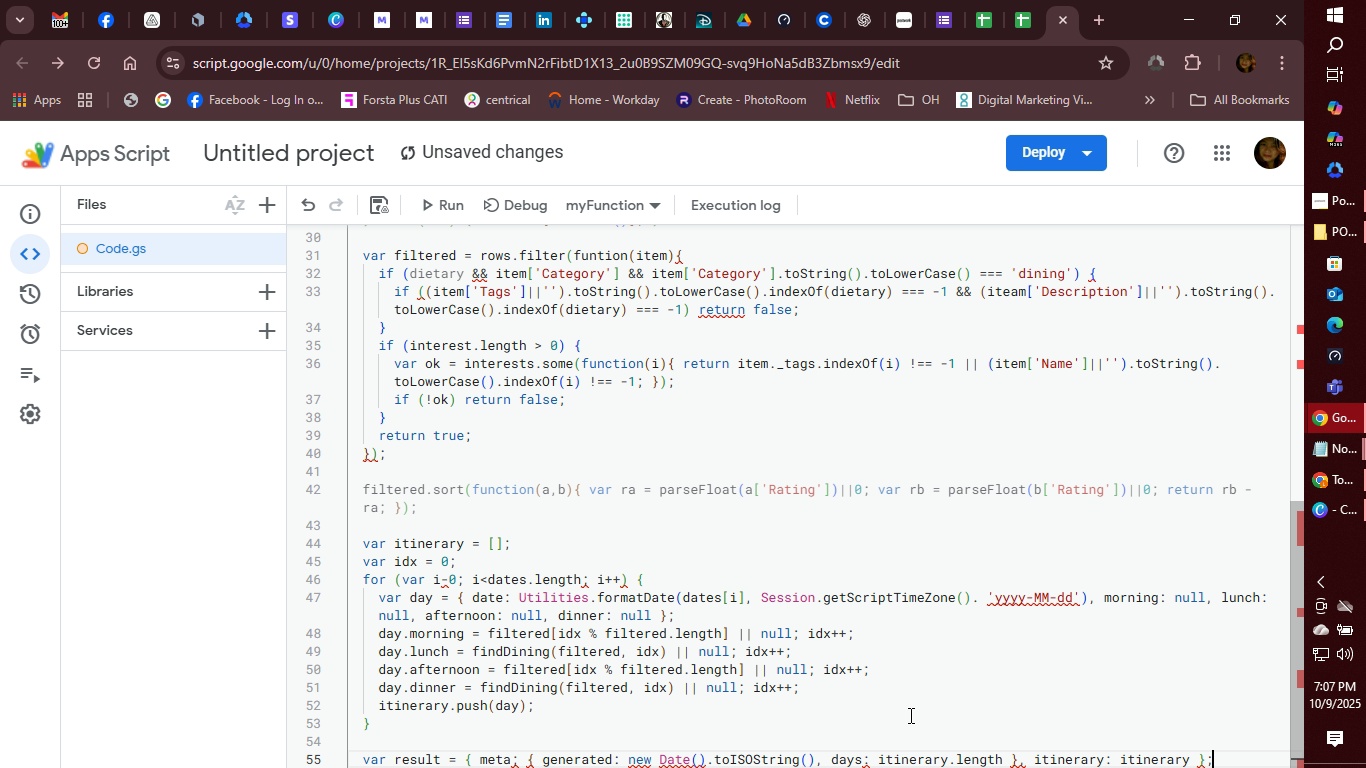 
key(Enter)
 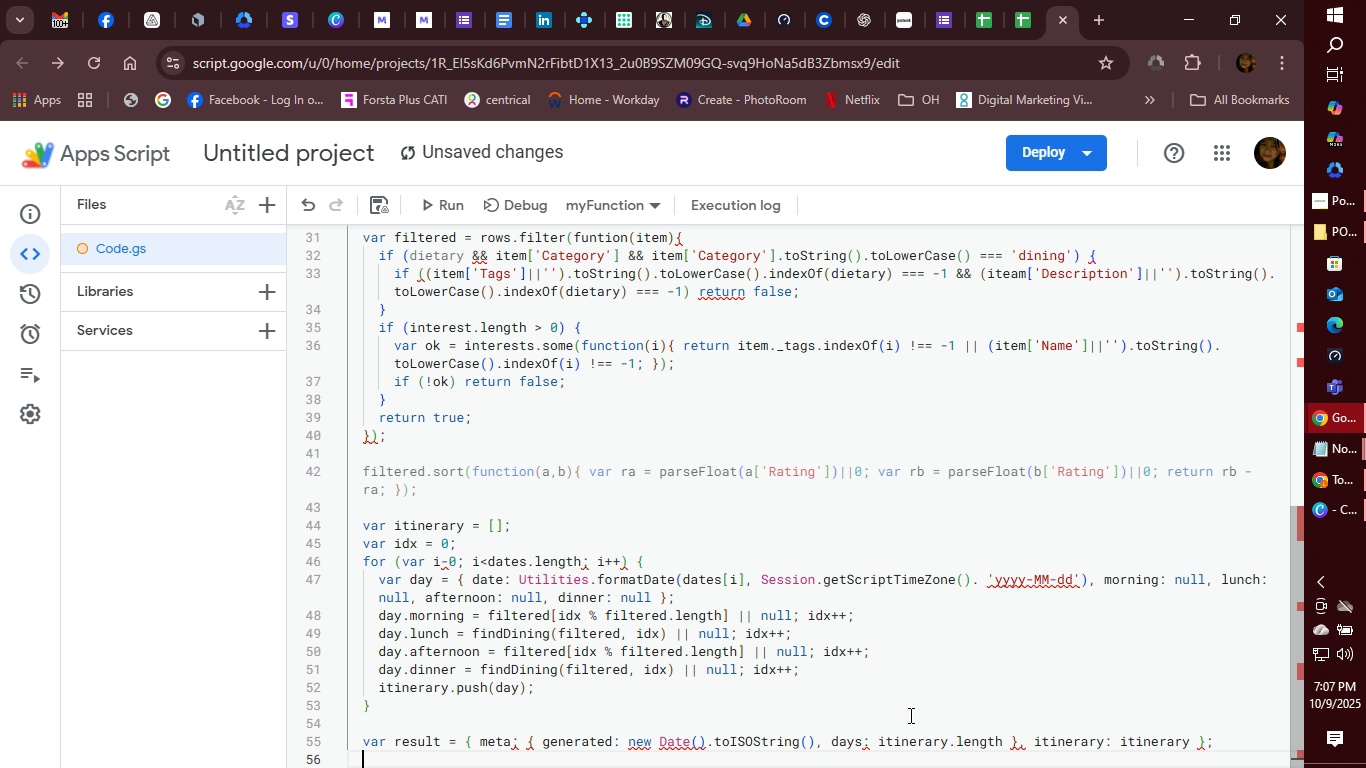 
key(Enter)
 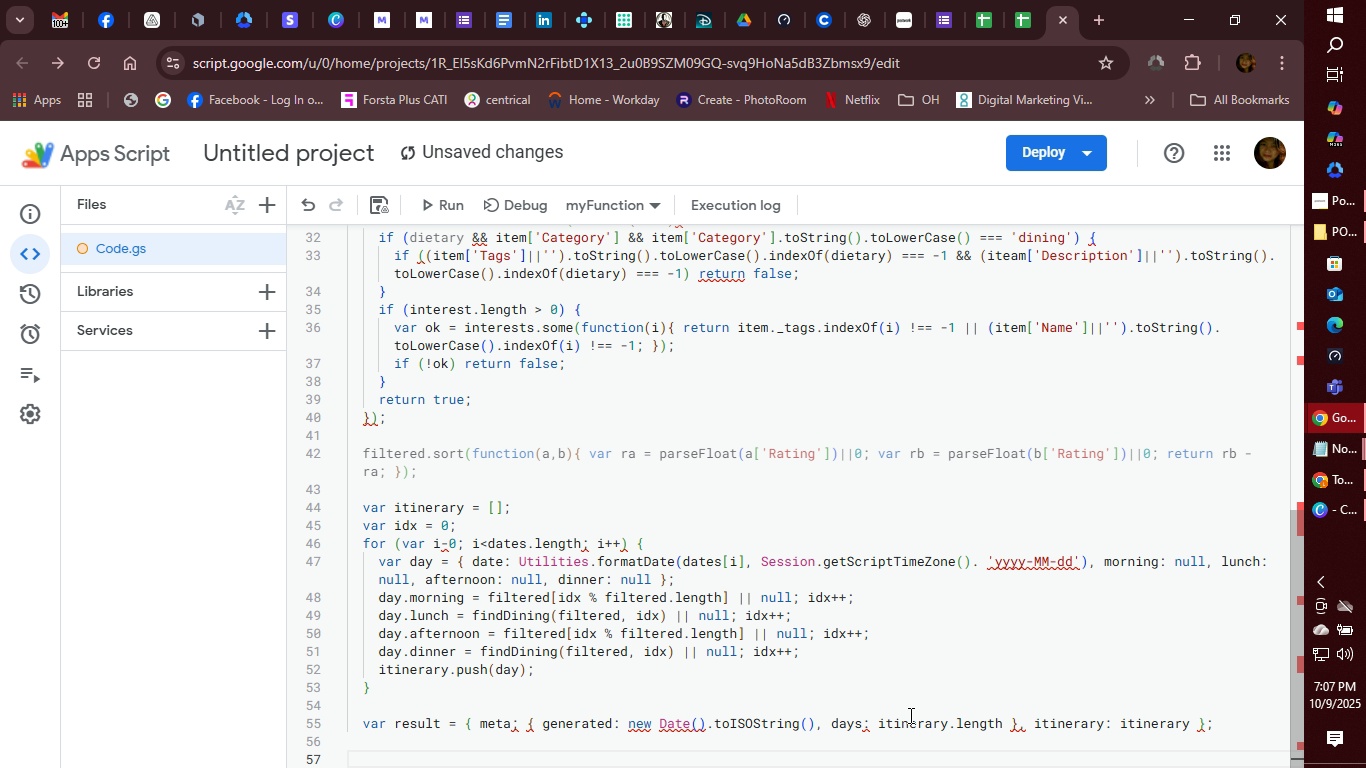 
type(if (params.for)
 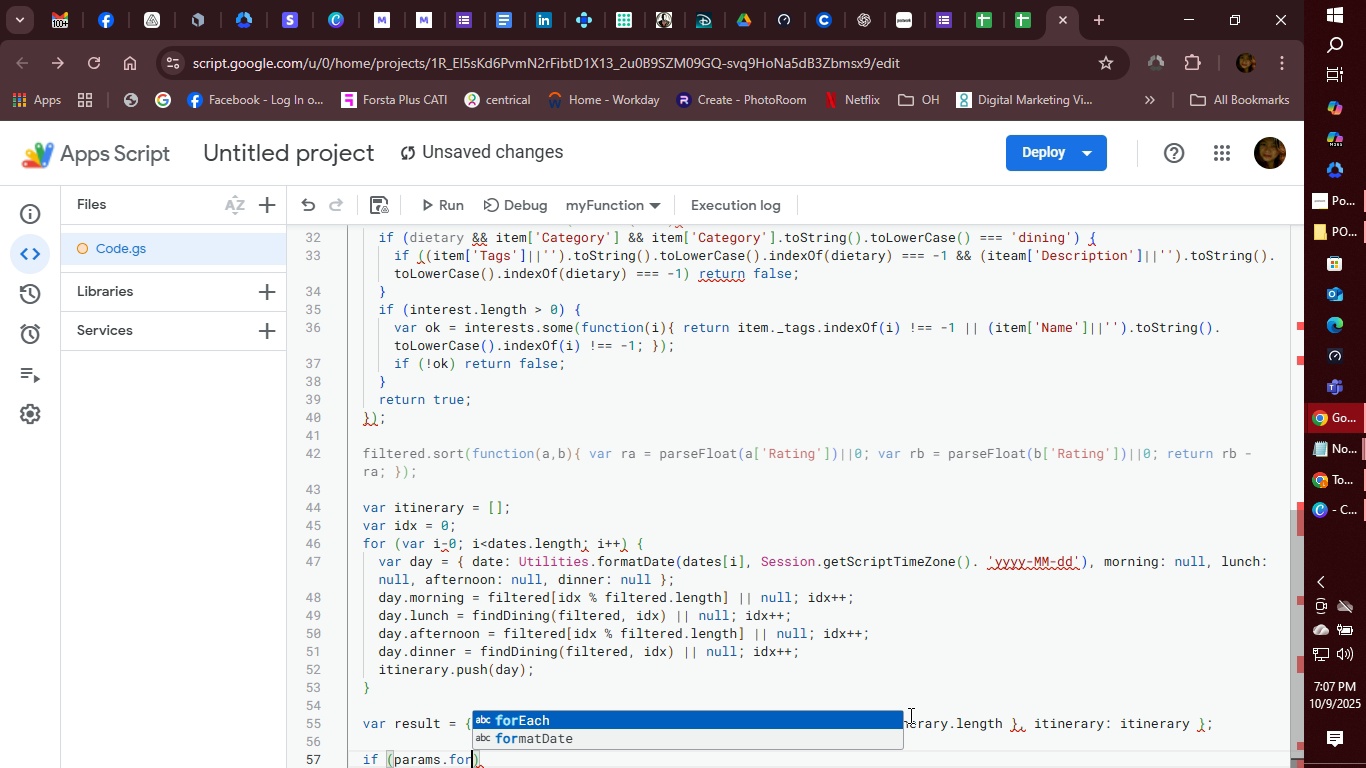 
key(Enter)
 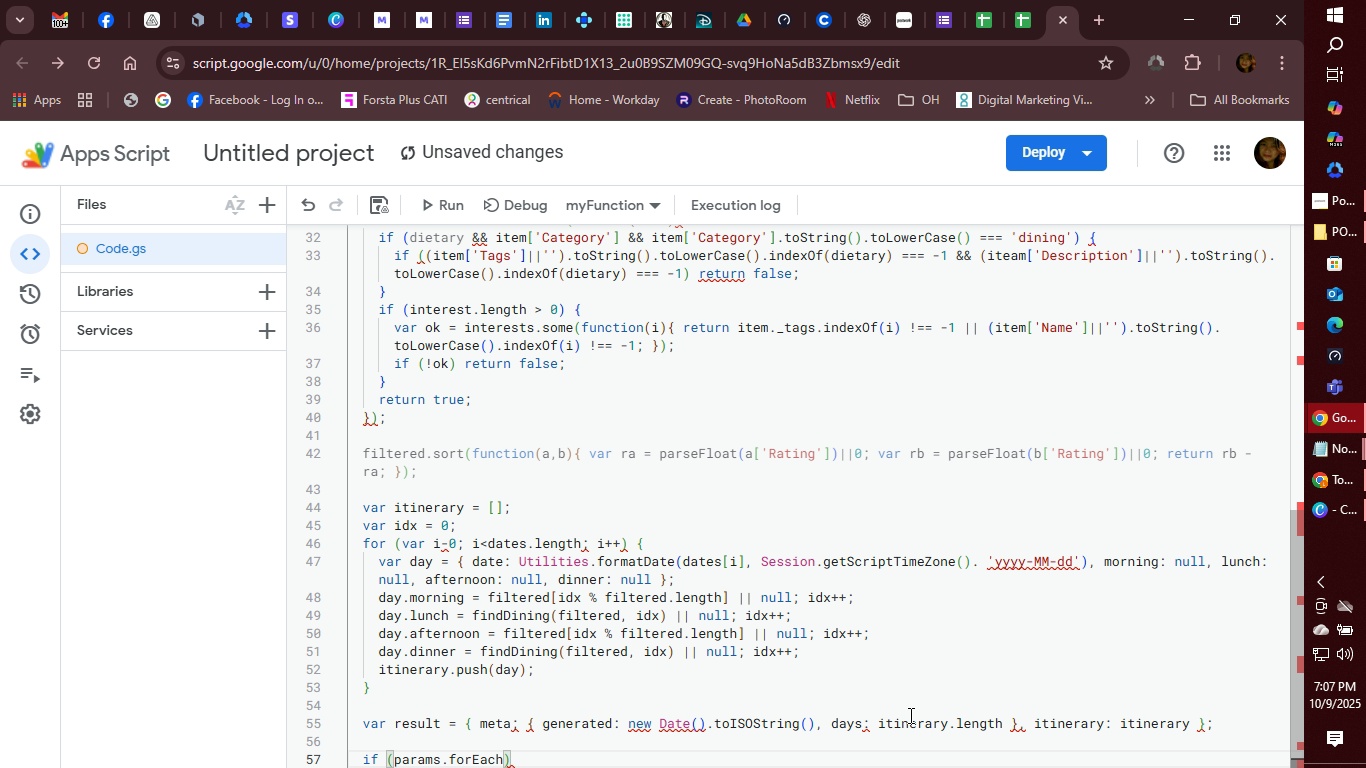 
key(Backspace)
key(Backspace)
key(Backspace)
key(Backspace)
type(ma)
 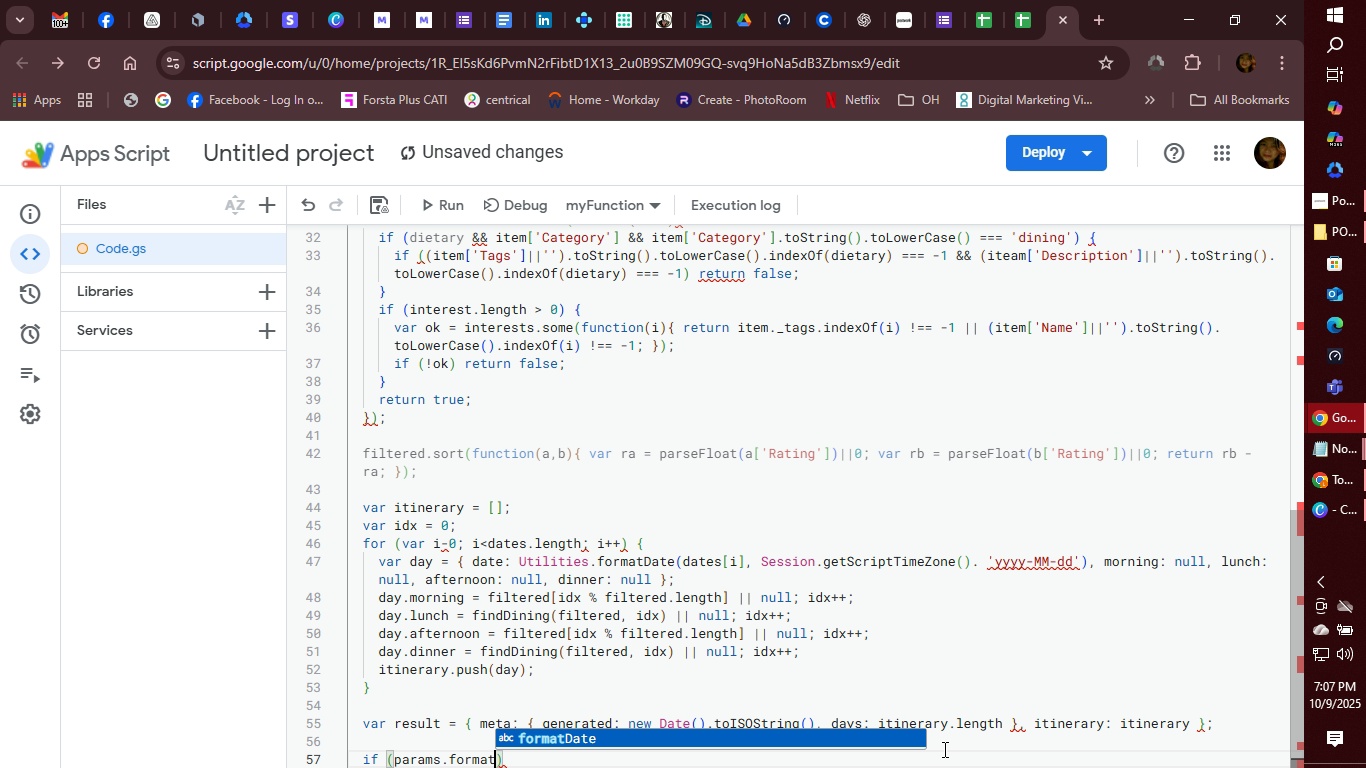 
key(Space)
 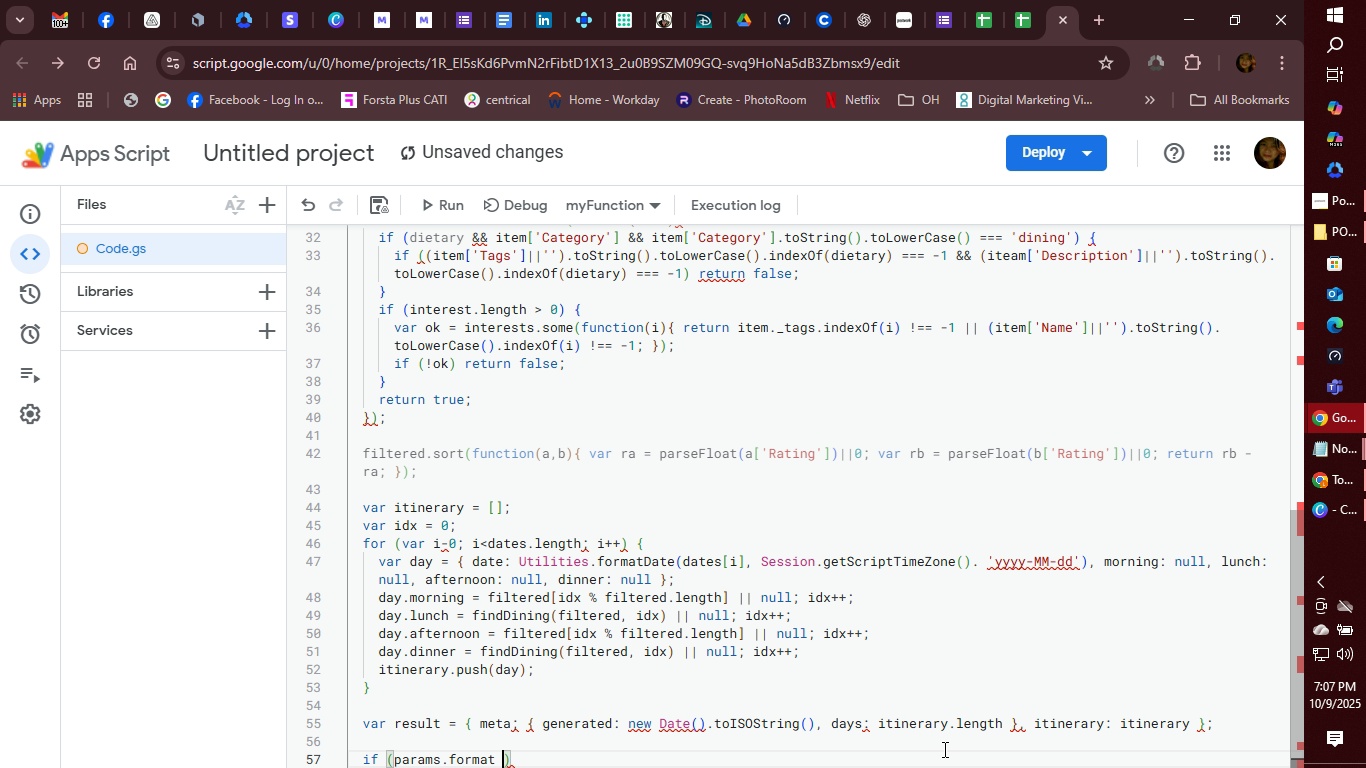 
type(&& )
 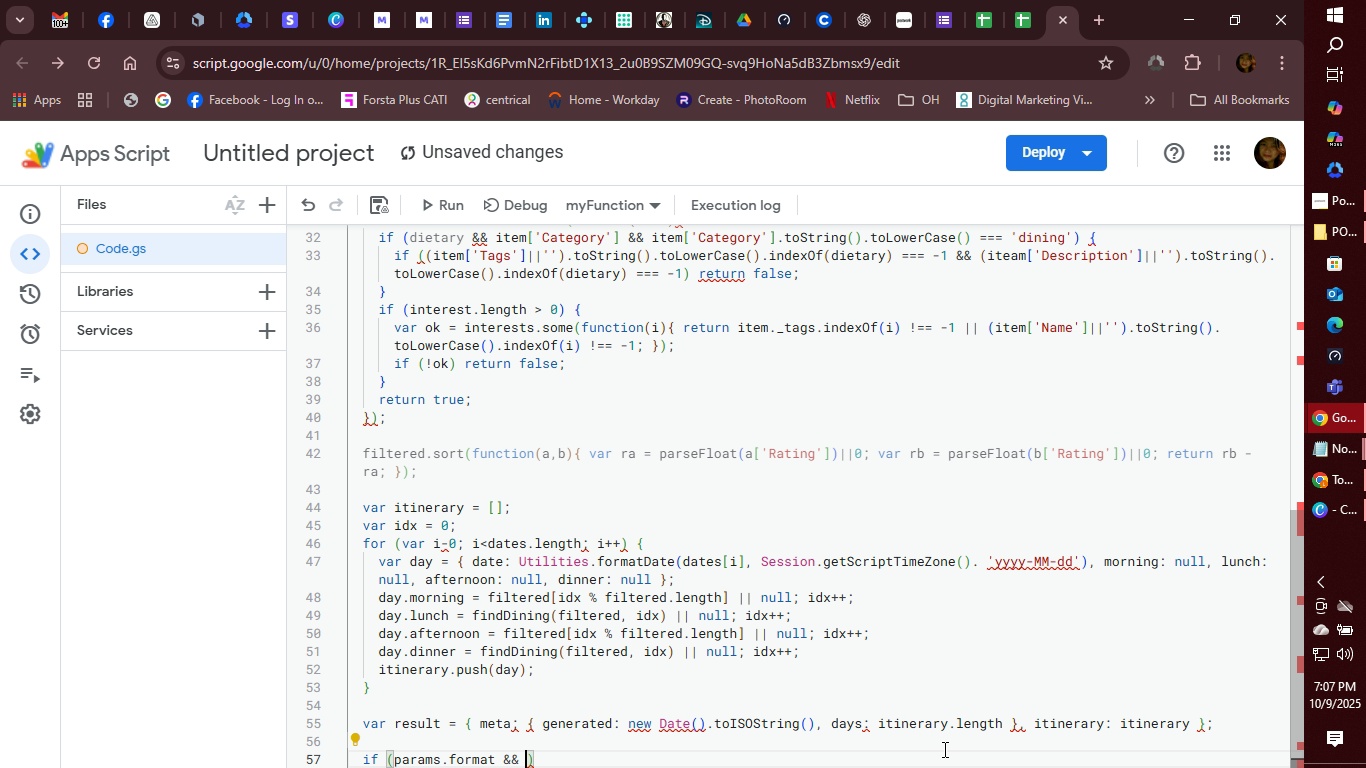 
type(params.fora)
key(Backspace)
 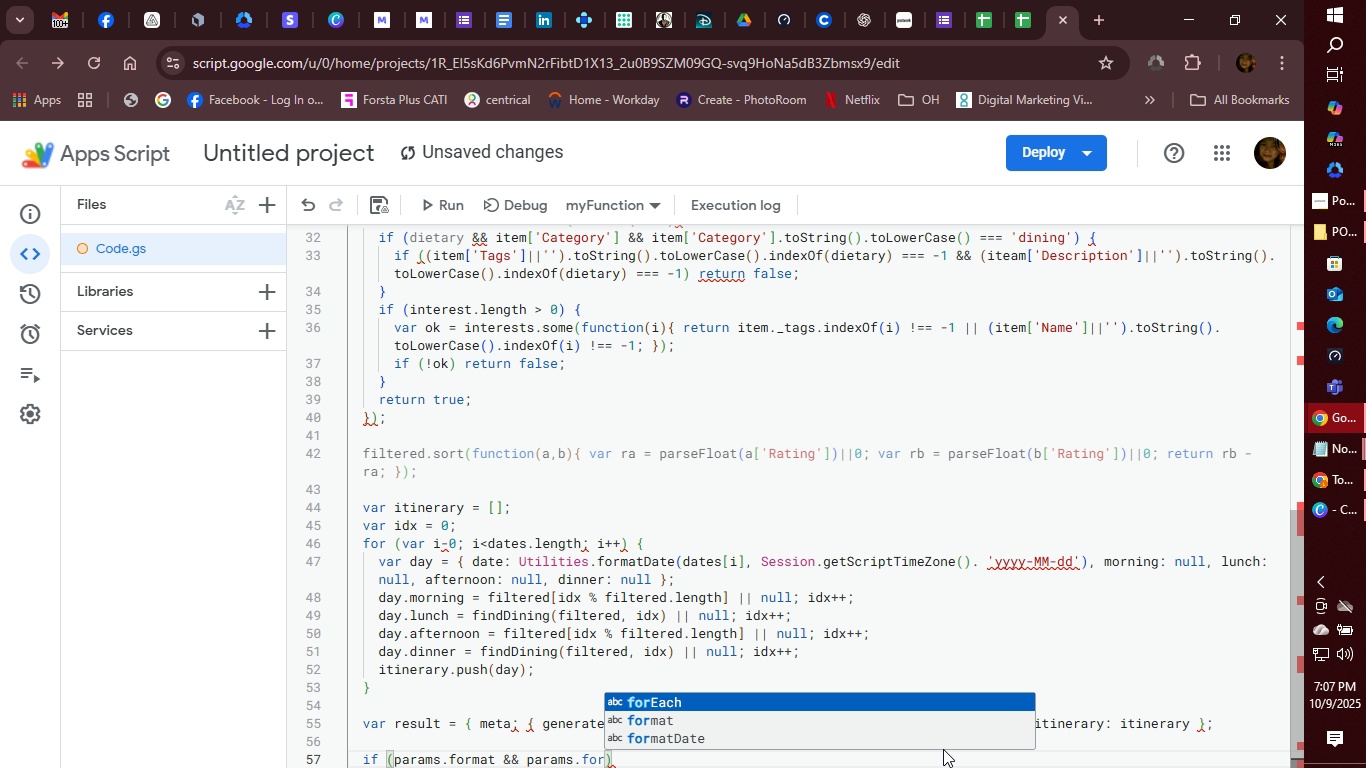 
key(ArrowDown)
 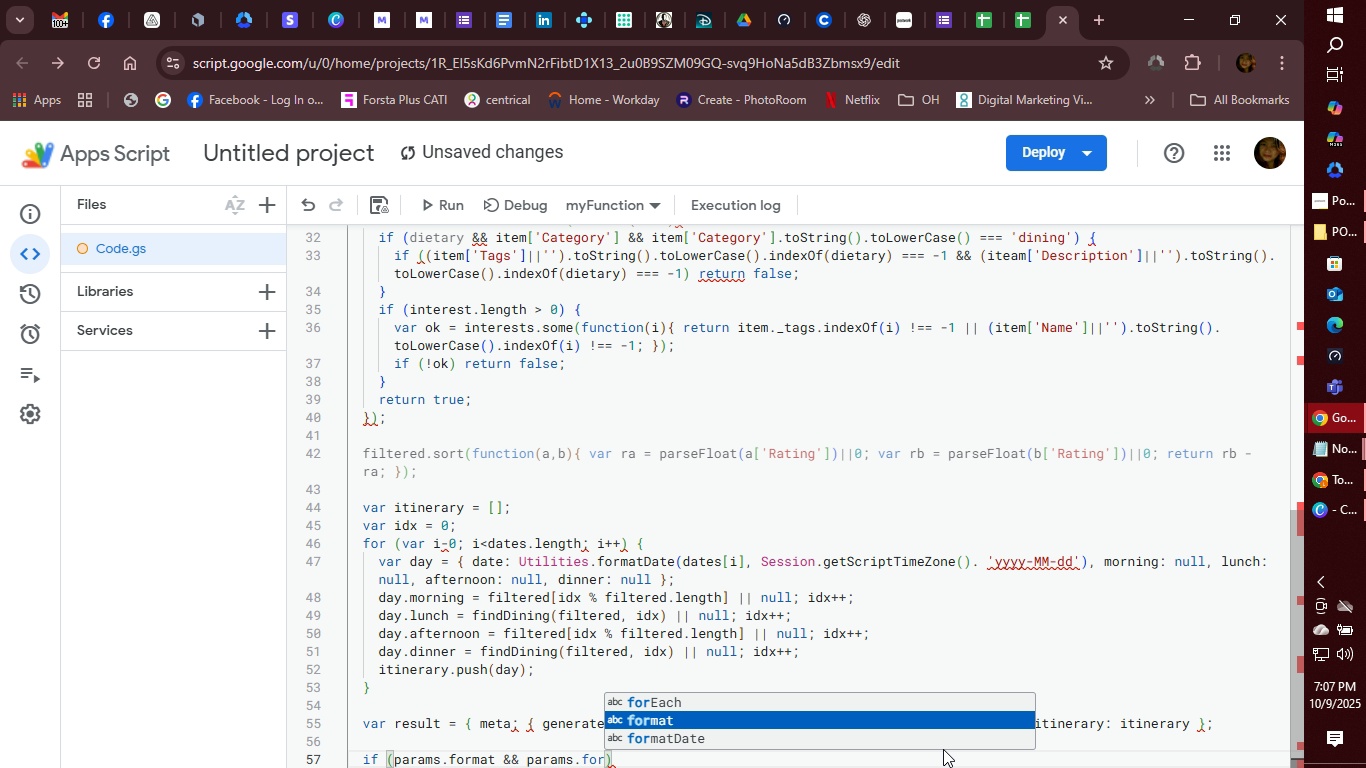 
key(Enter)
 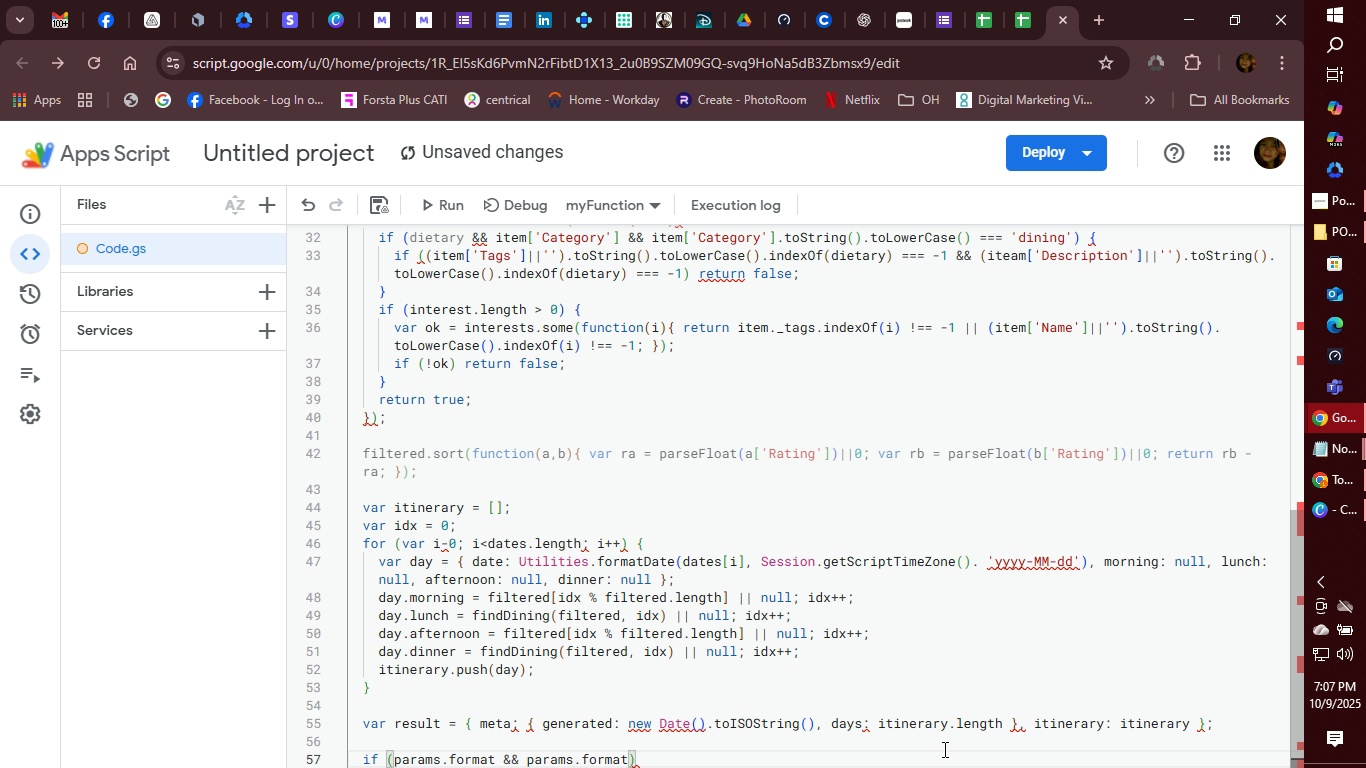 
type(.toL)
 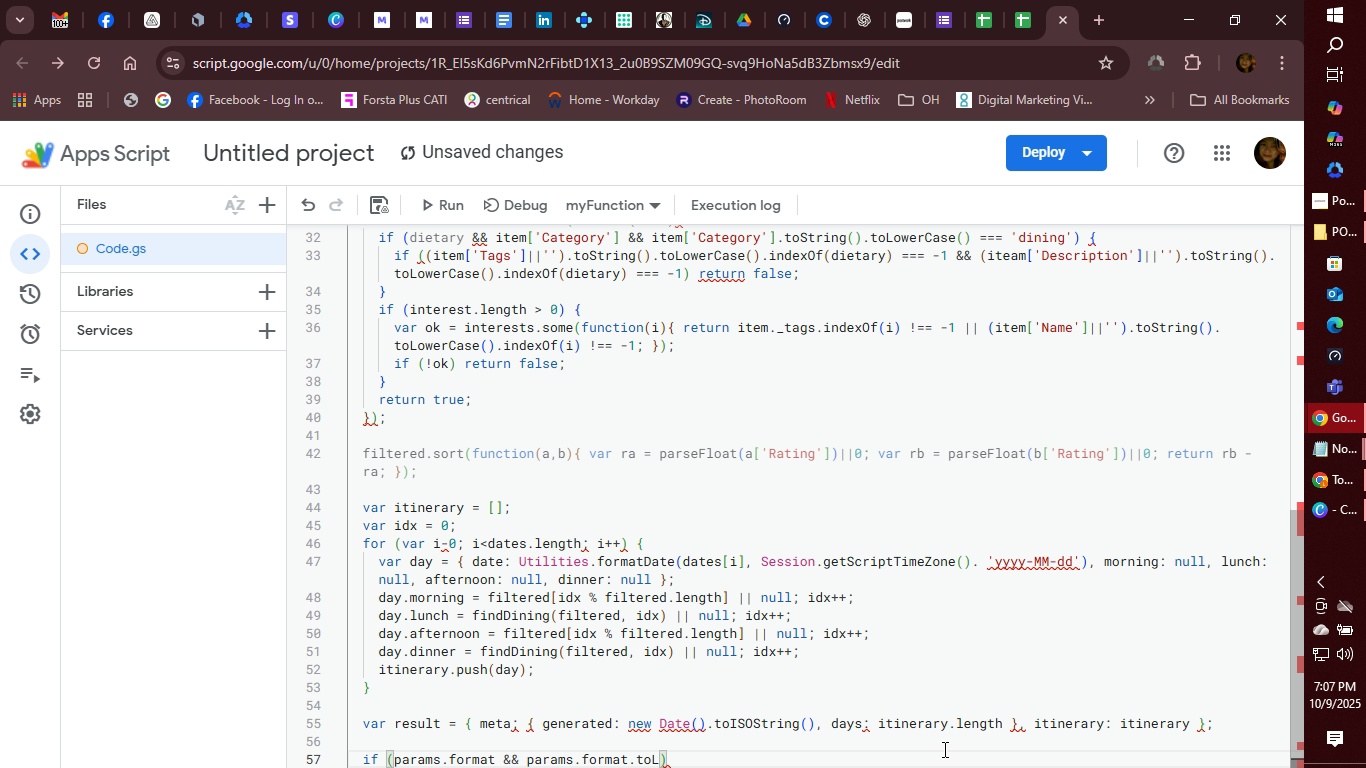 
key(Enter)
 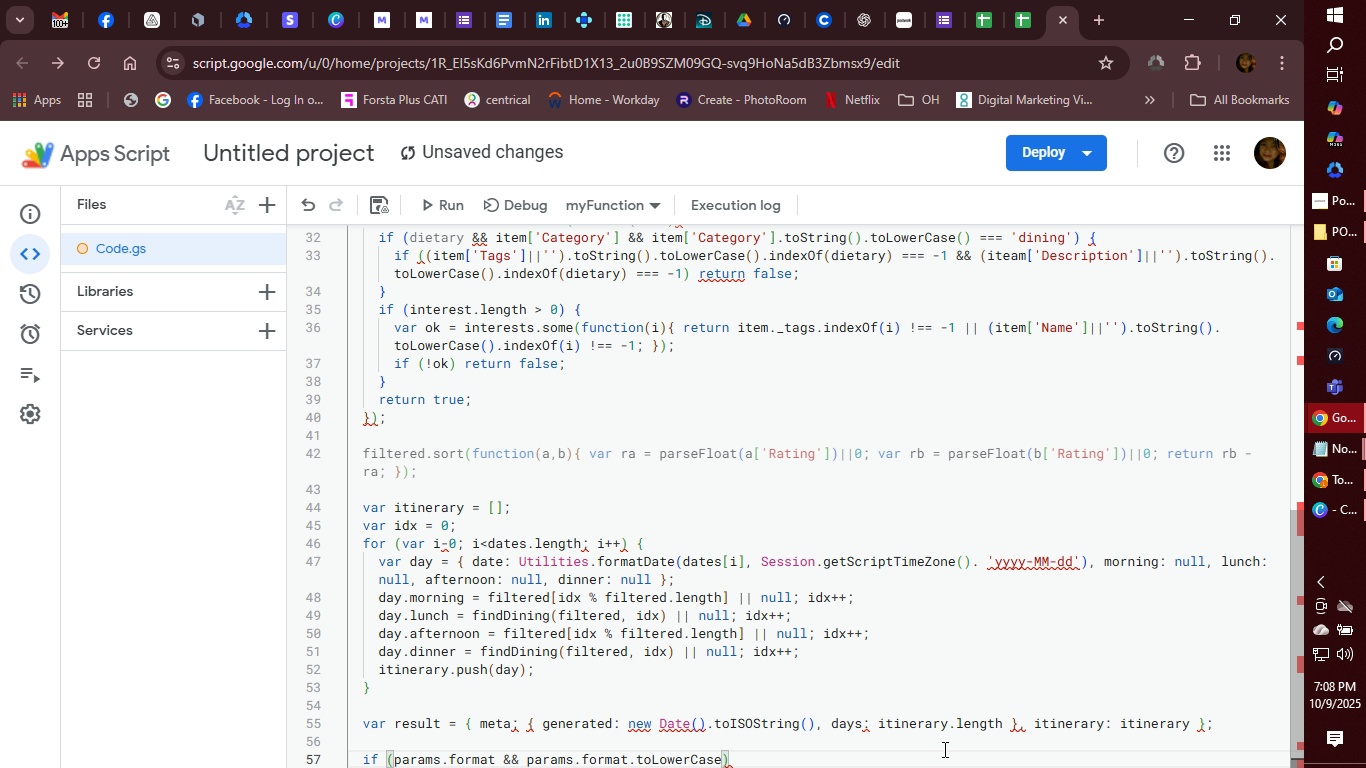 
key(Shift+9)
 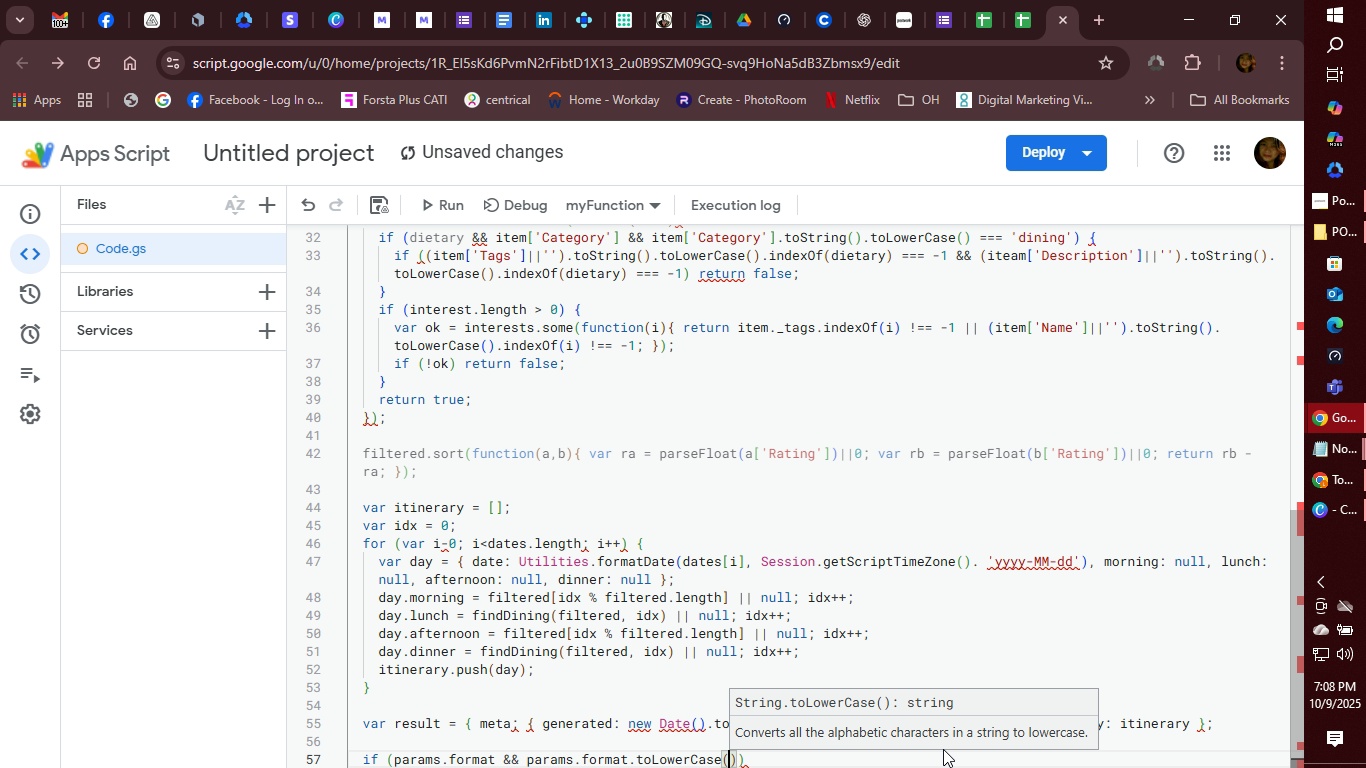 
wait(5.43)
 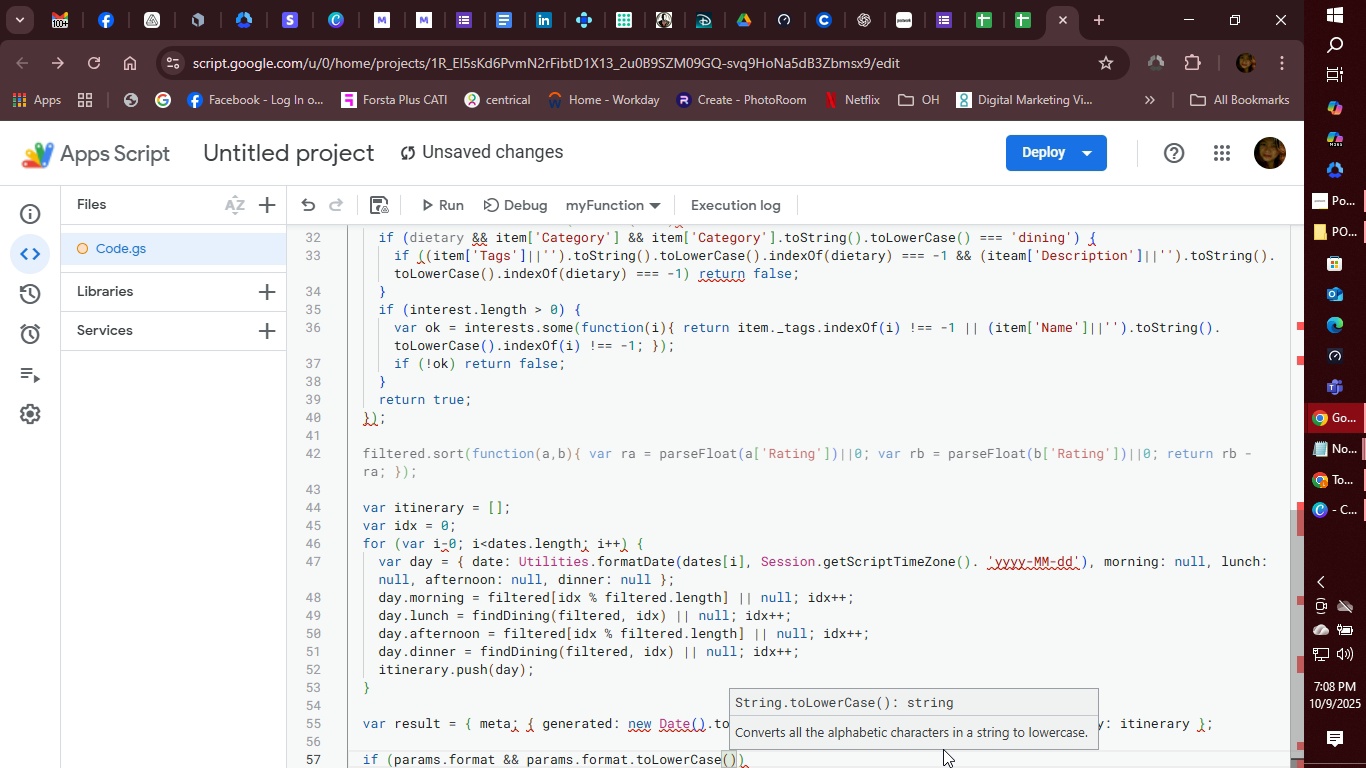 
key(ArrowRight)
 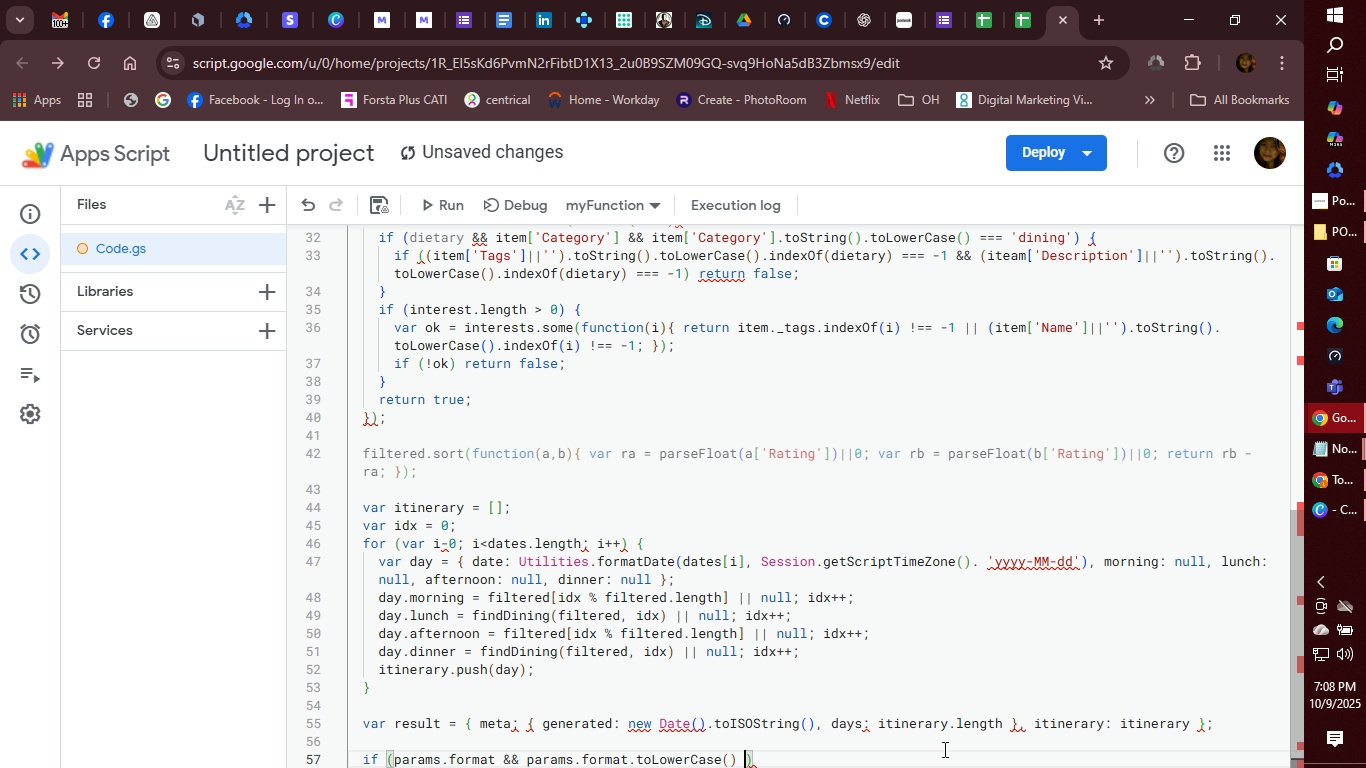 
key(Space)
 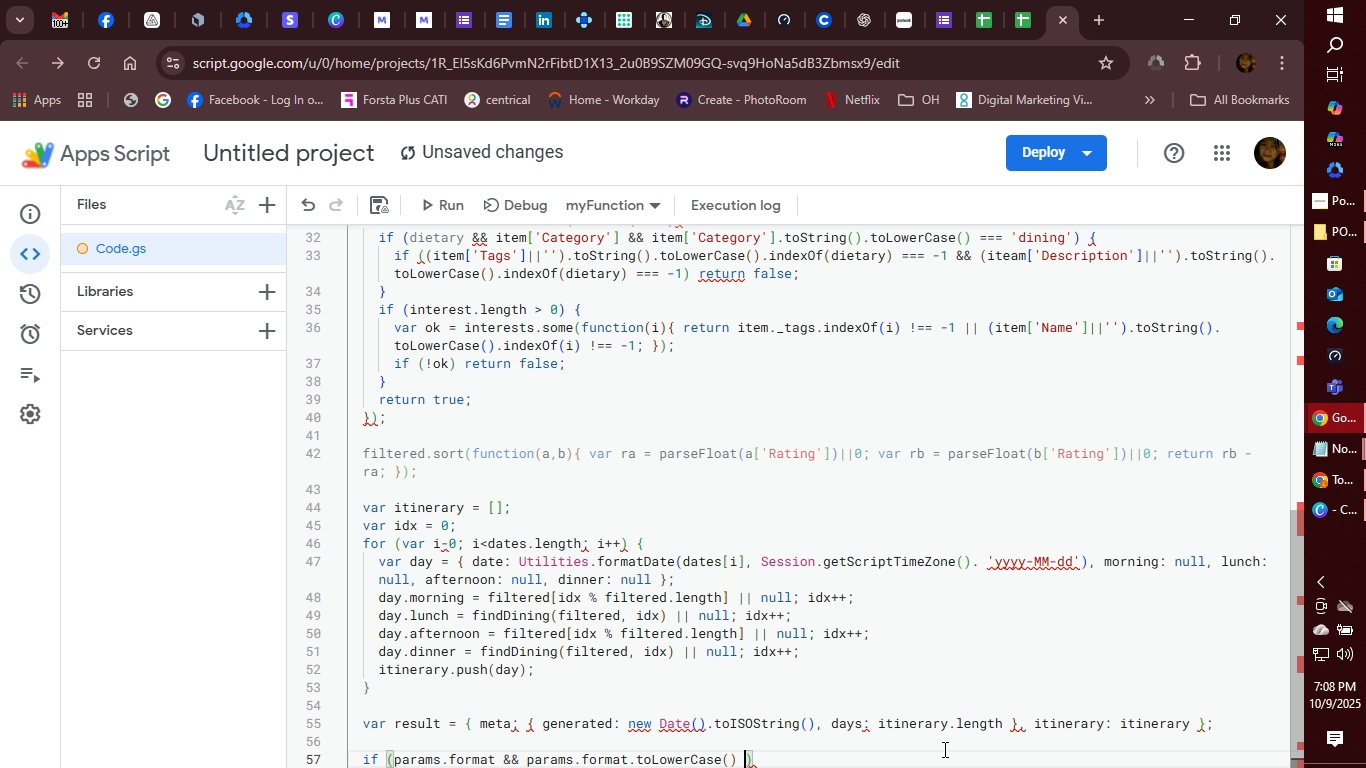 
hold_key(key=ShiftLeft, duration=0.77)
 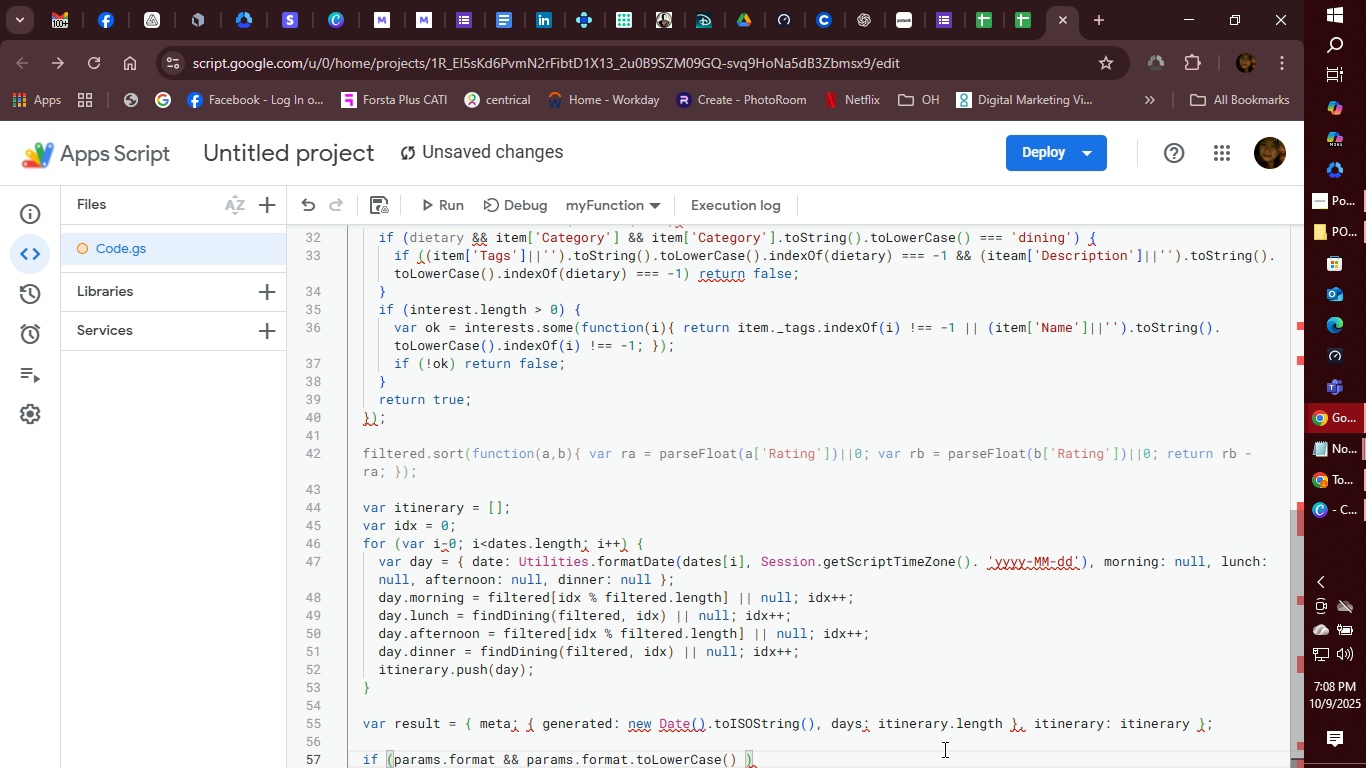 
key(Equal)
 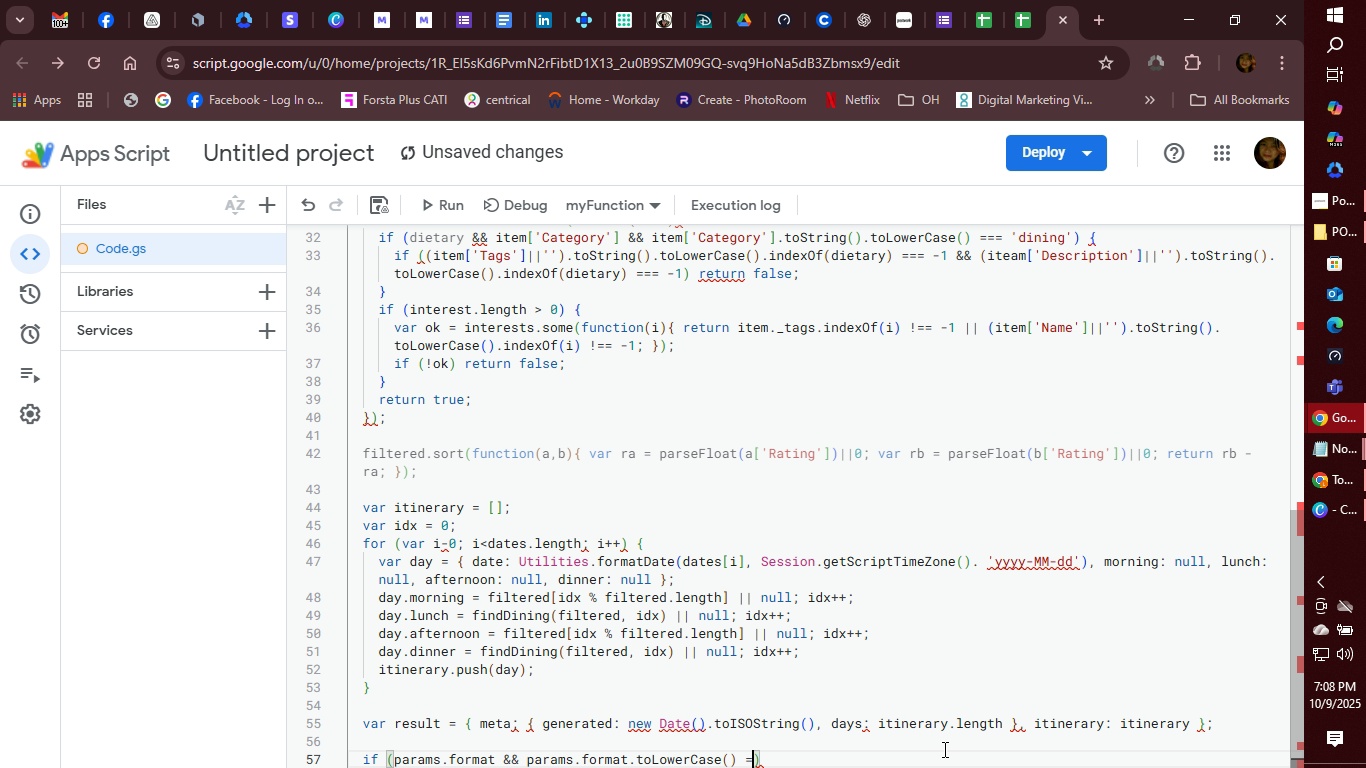 
key(Equal)
 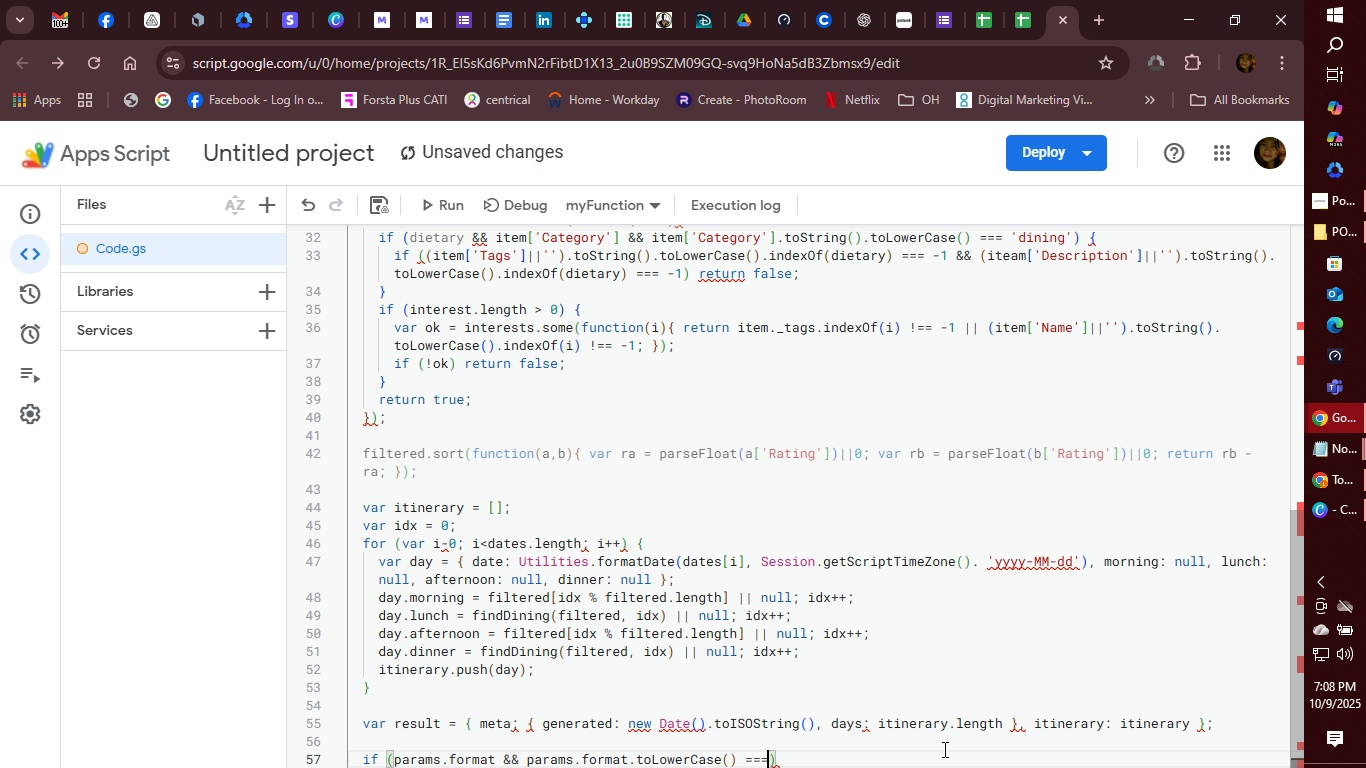 
key(Equal)
 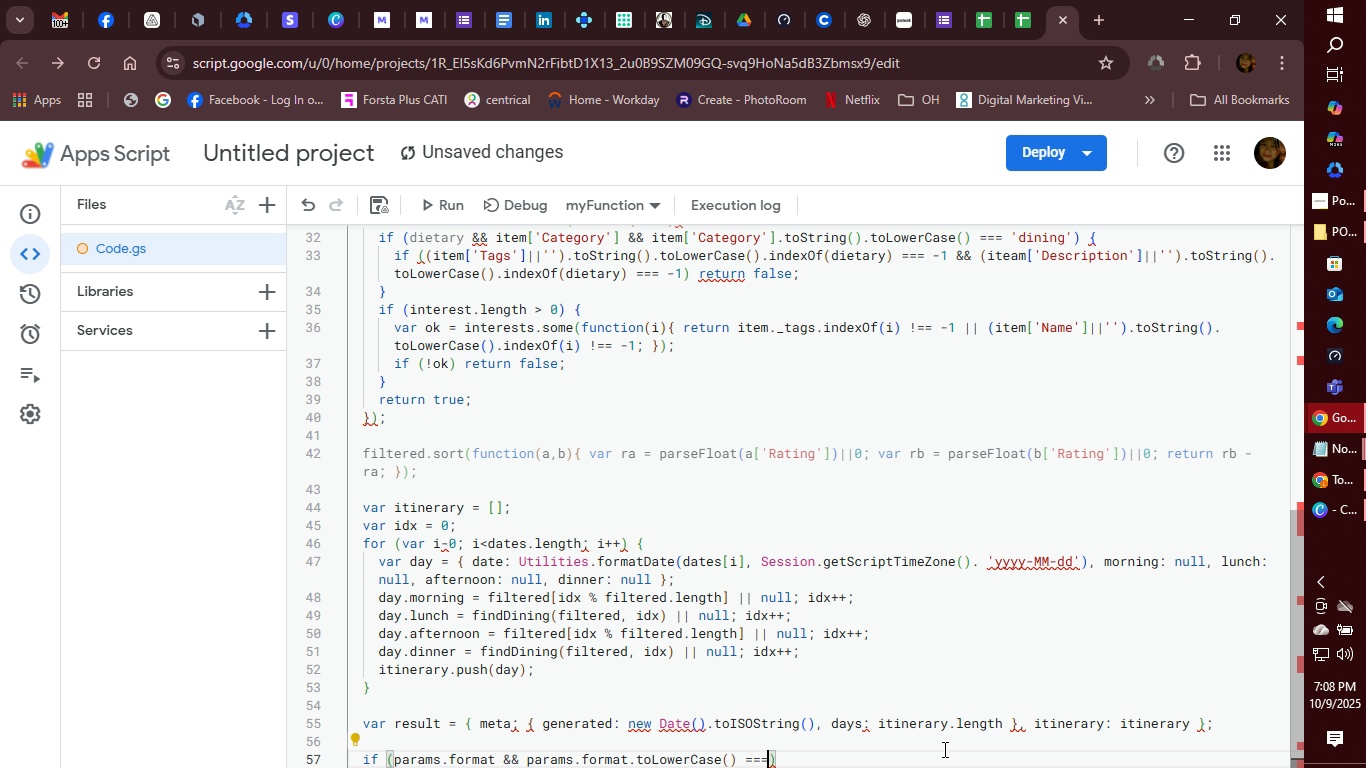 
type( 'json)
 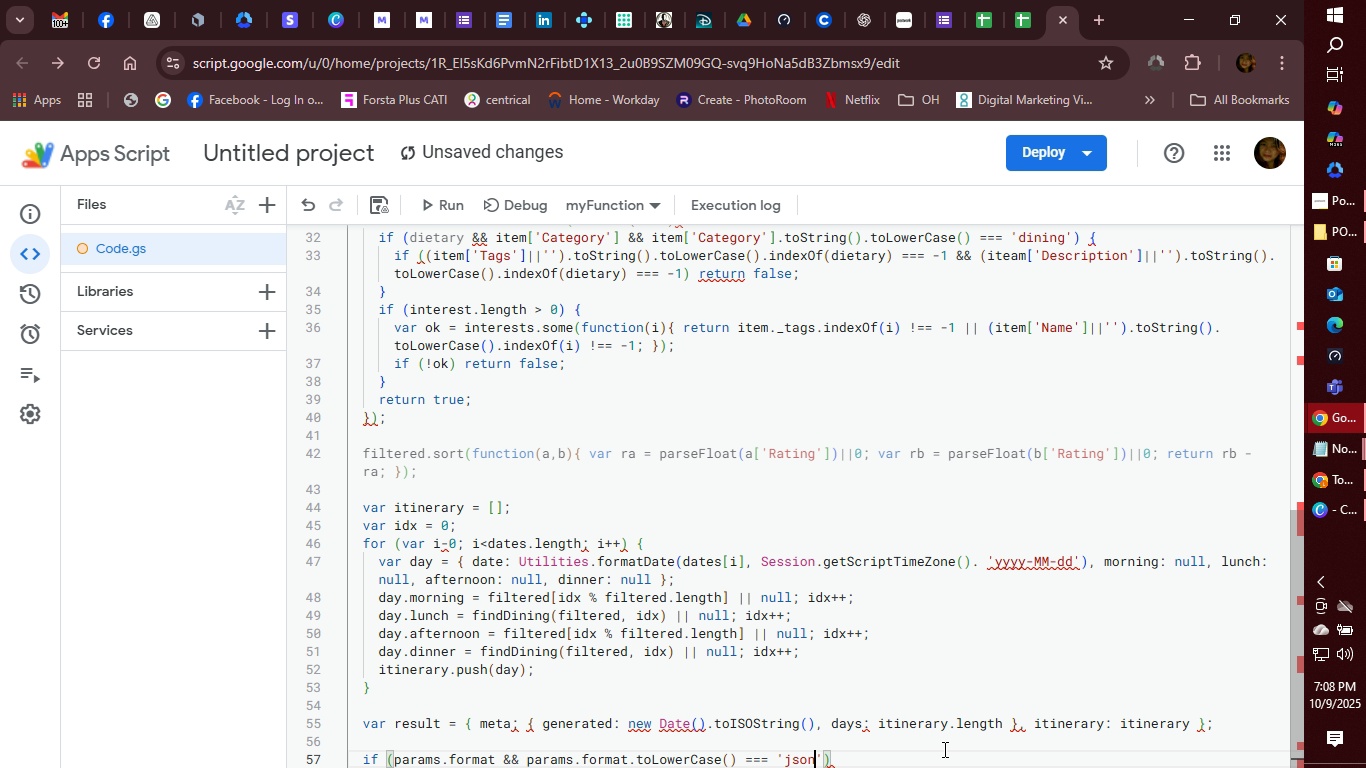 
wait(5.0)
 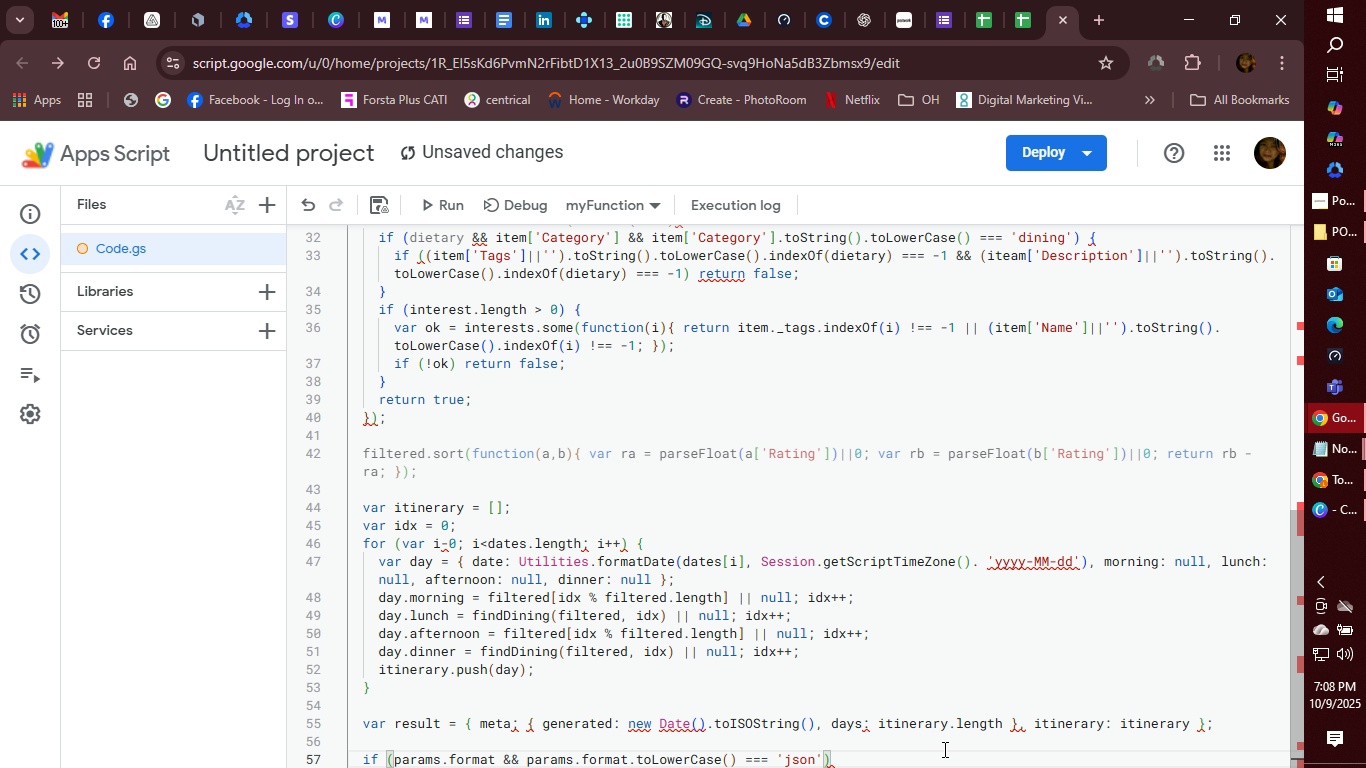 
key(ArrowRight)
 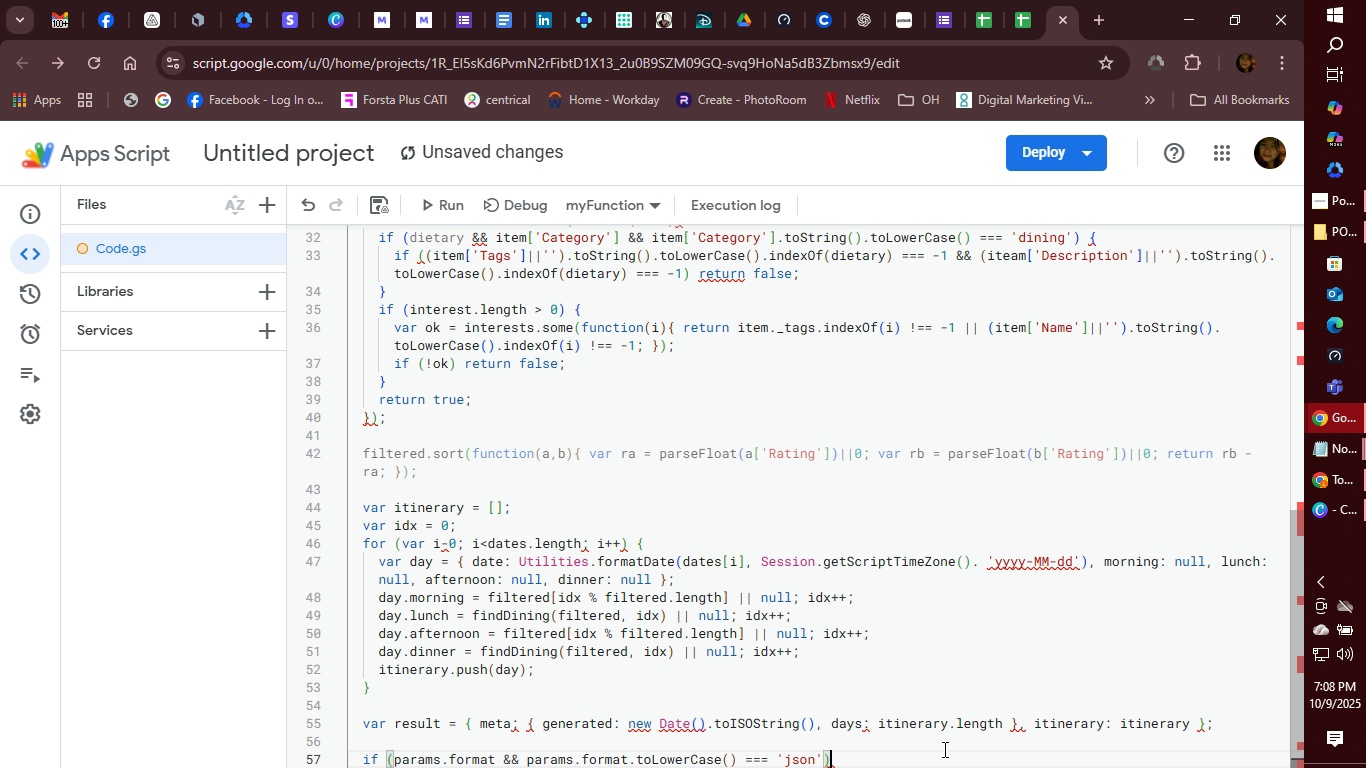 
key(ArrowRight)
 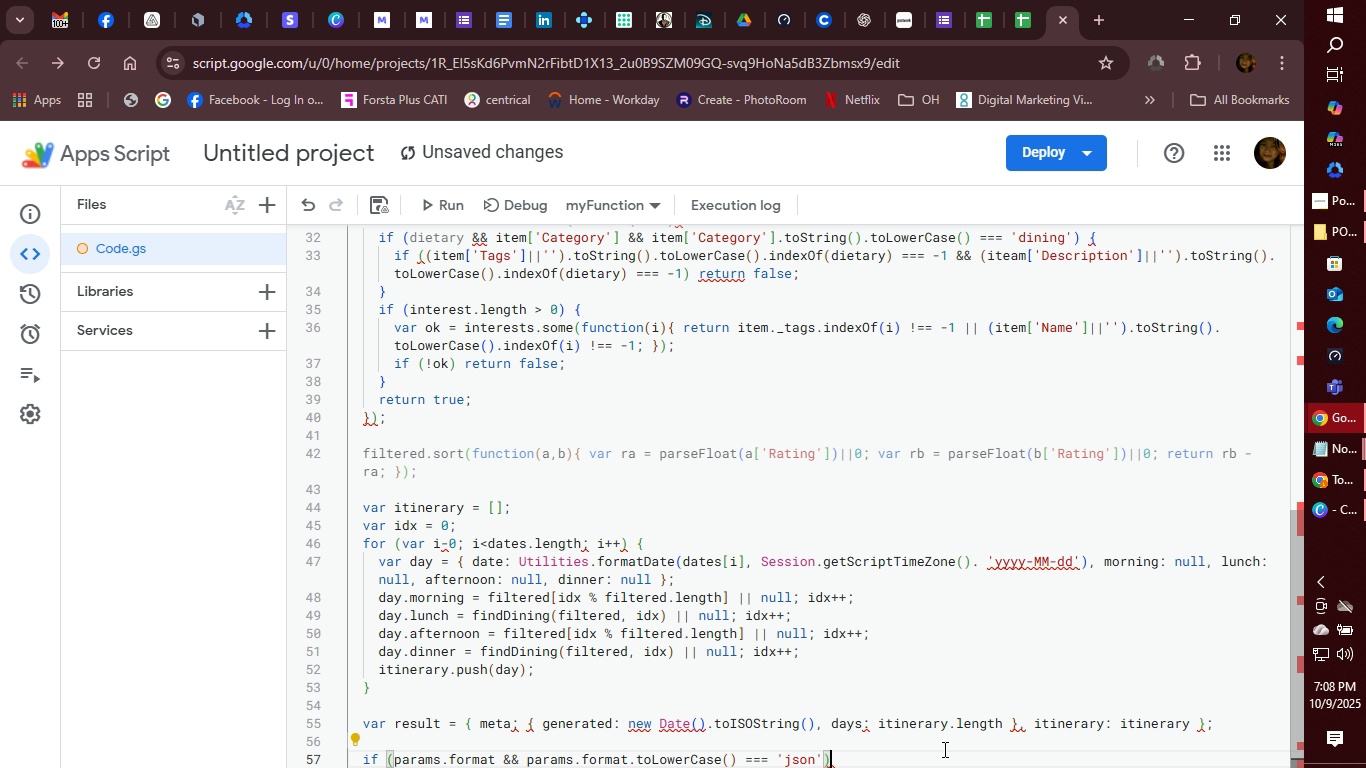 
key(Space)
 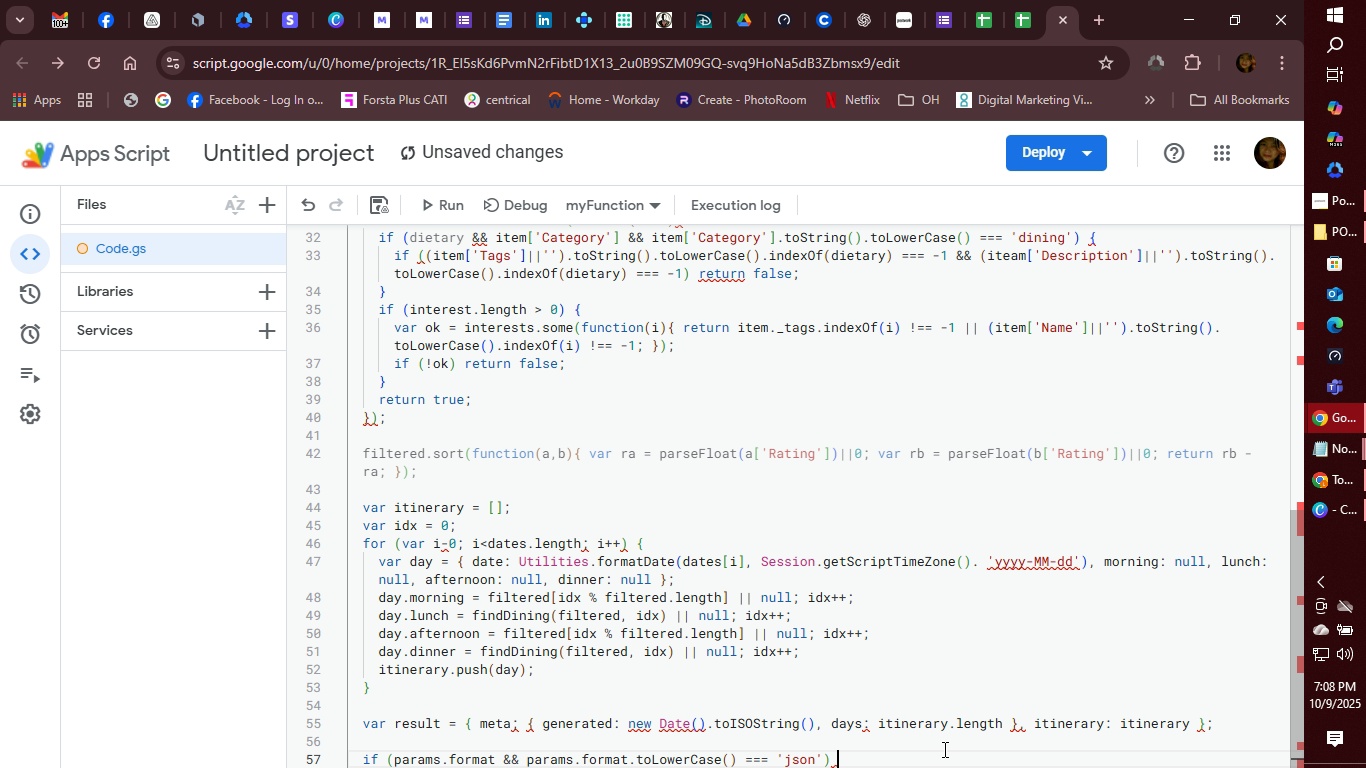 
key(Shift+BracketLeft)
 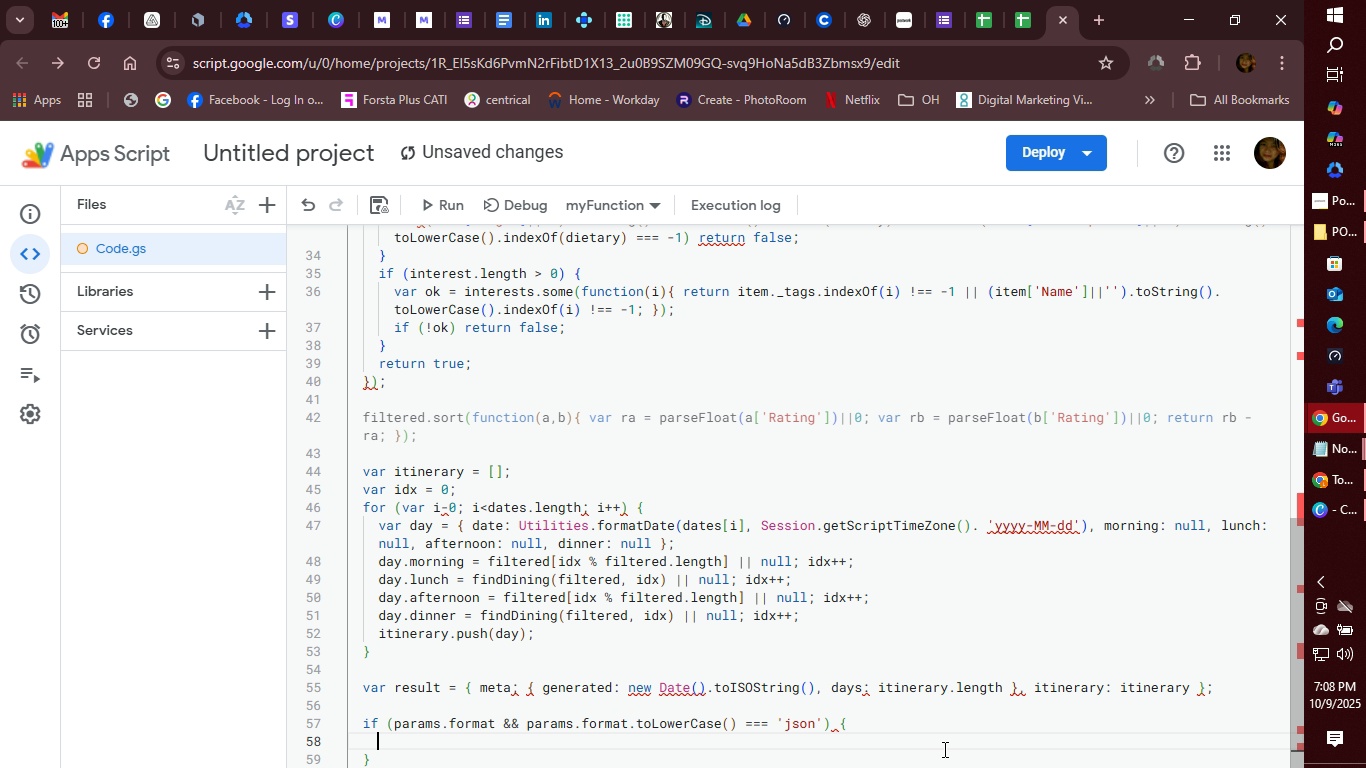 
key(Enter)
 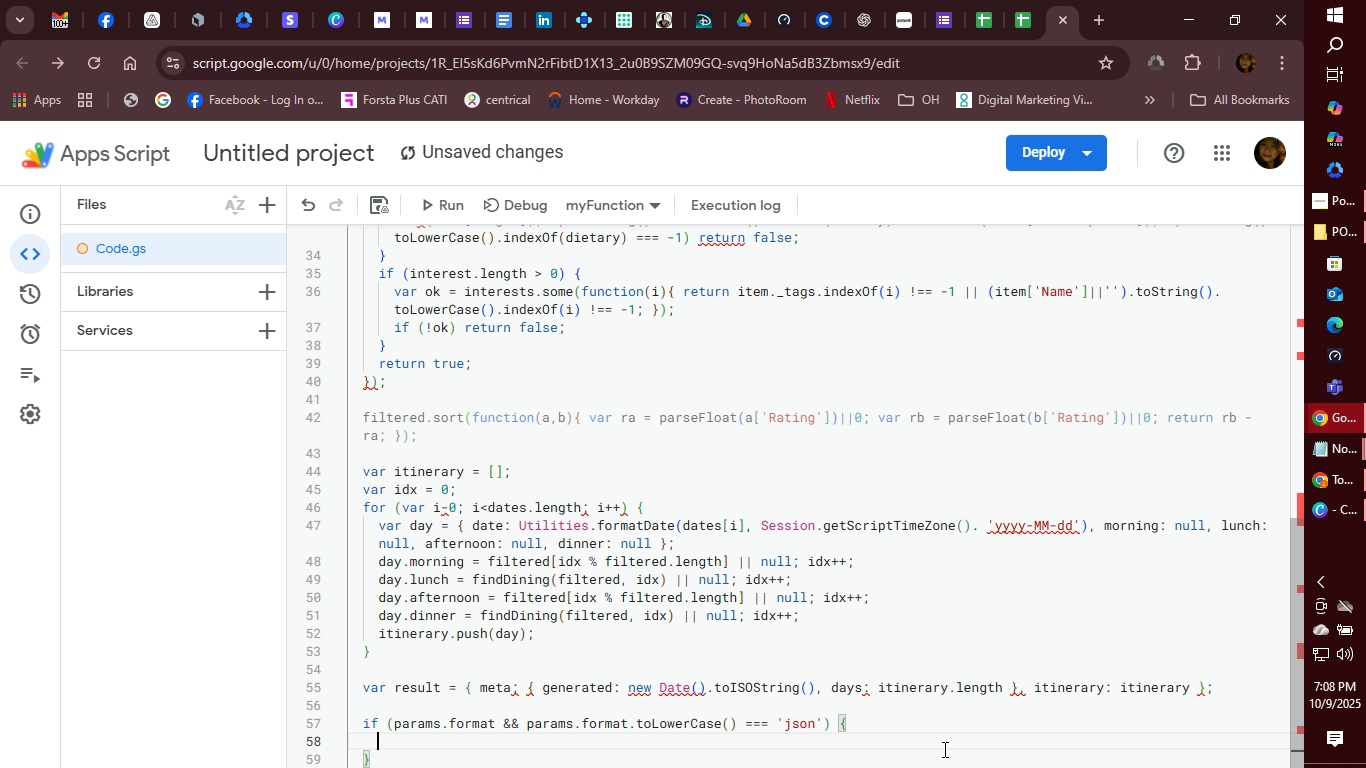 
type(retu)
 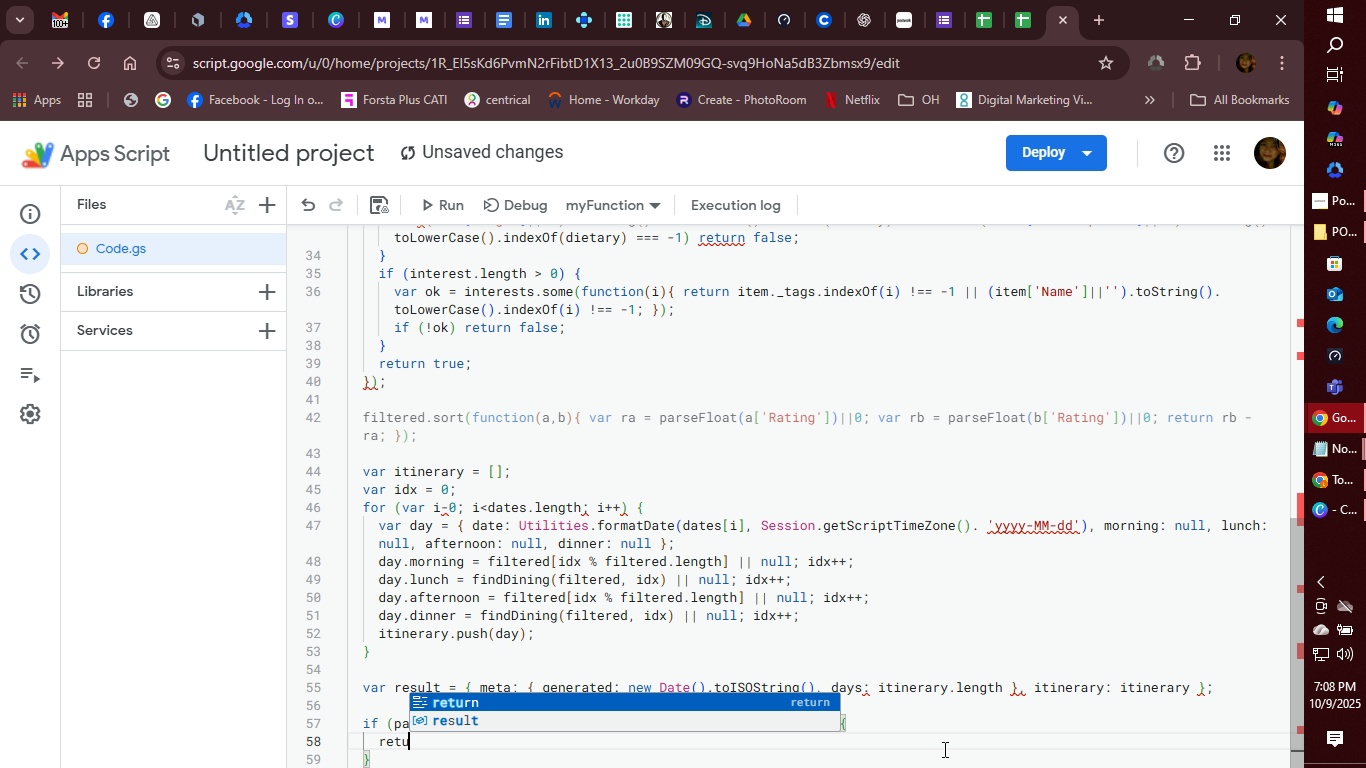 
key(Enter)
 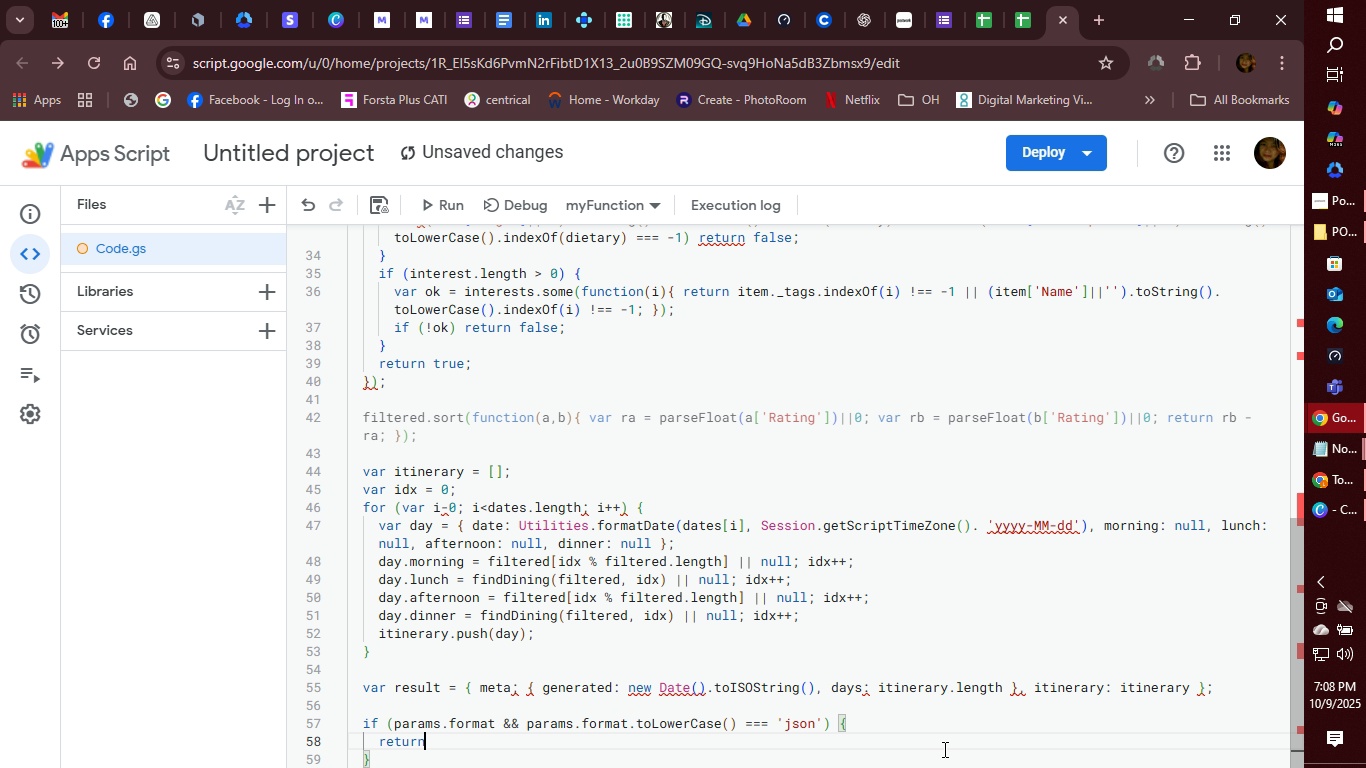 
type( Conte)
 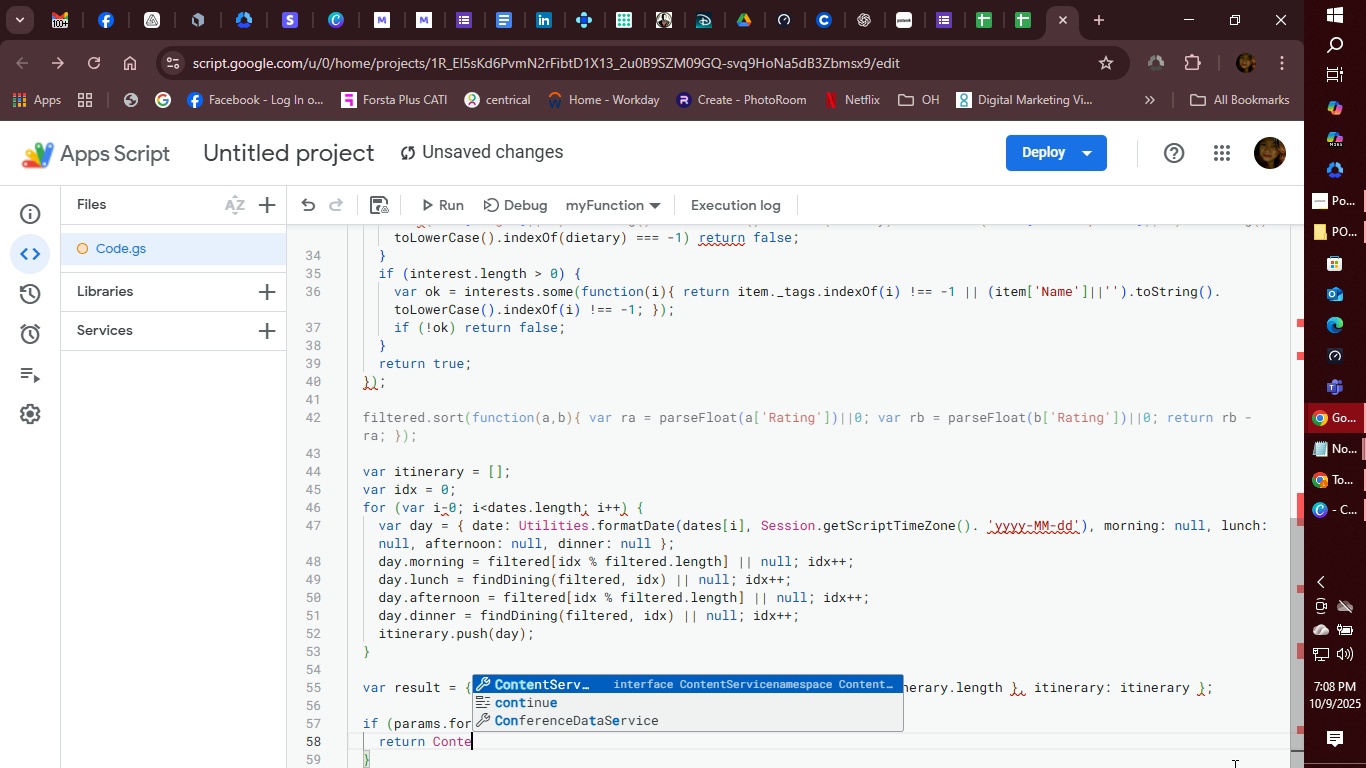 
key(Enter)
 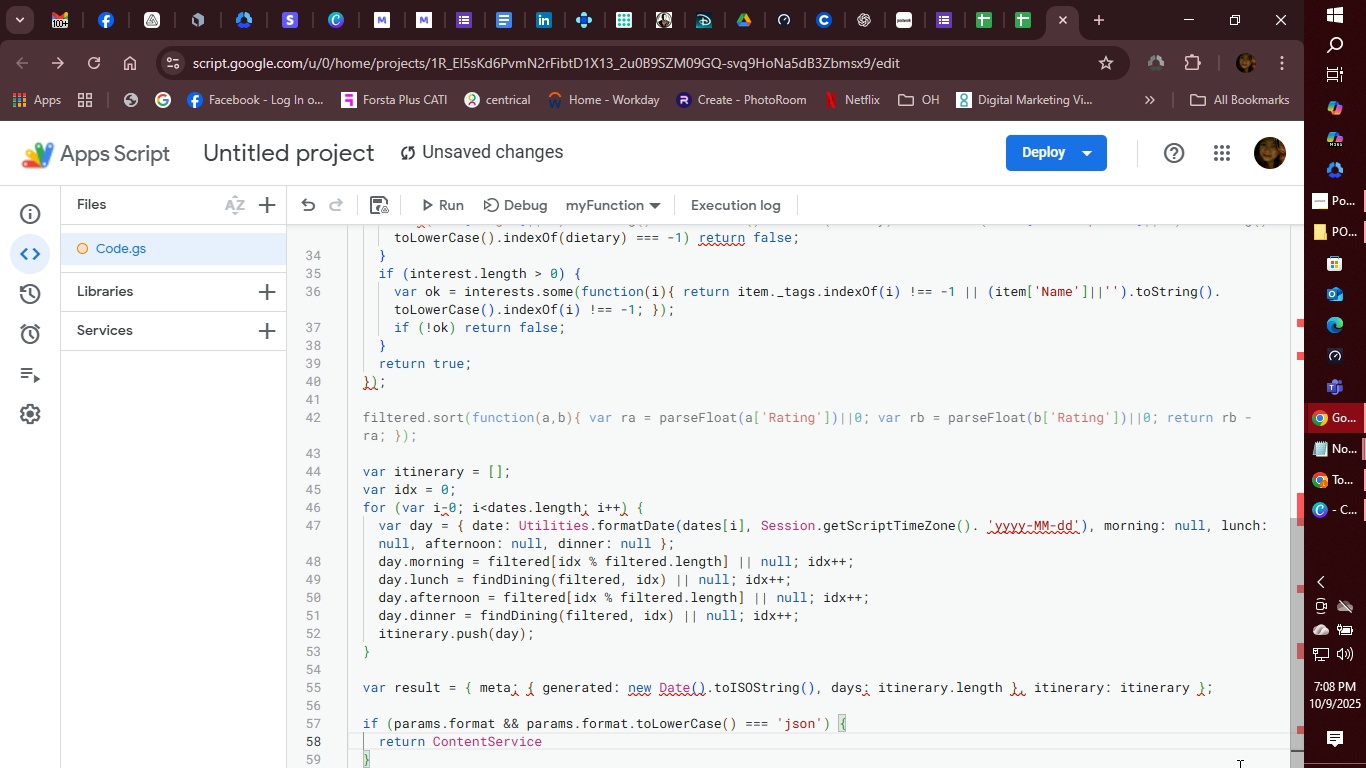 
type(.creat)
 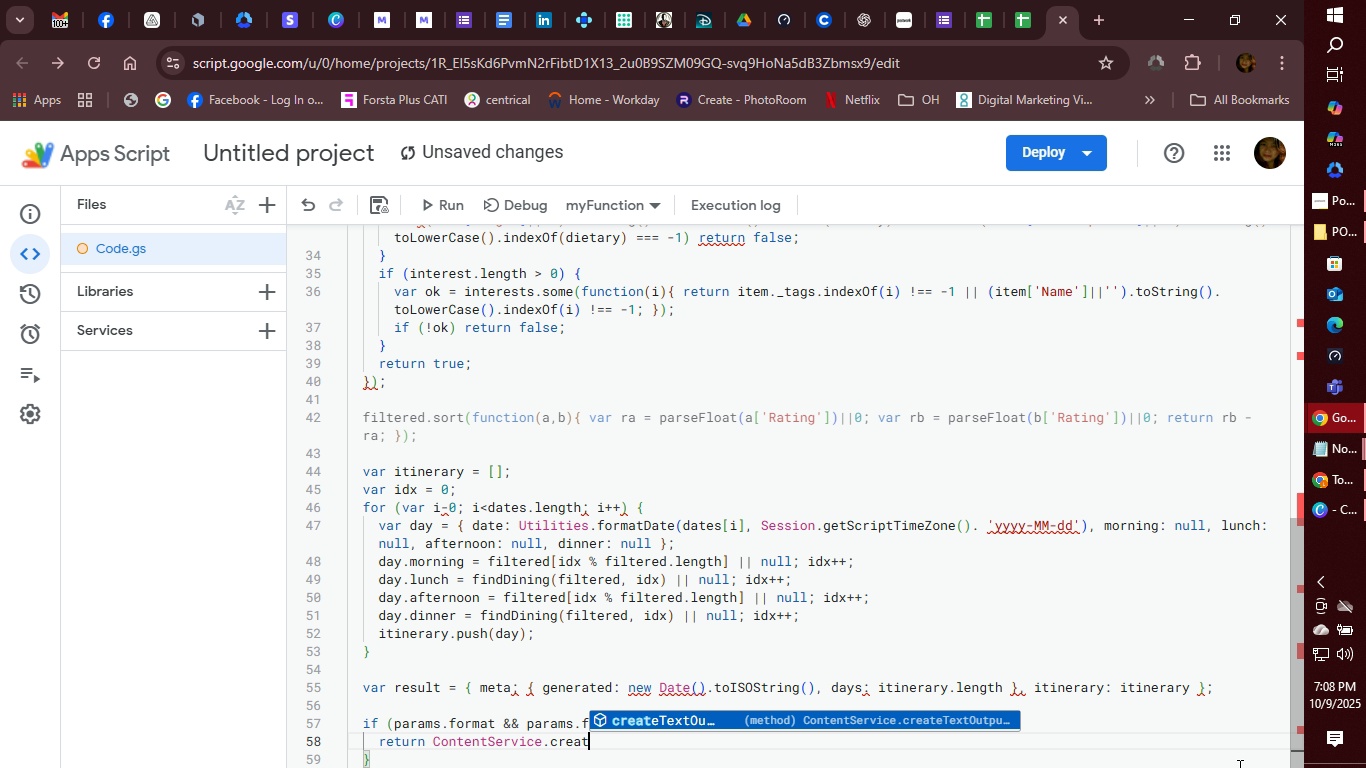 
key(Enter)
 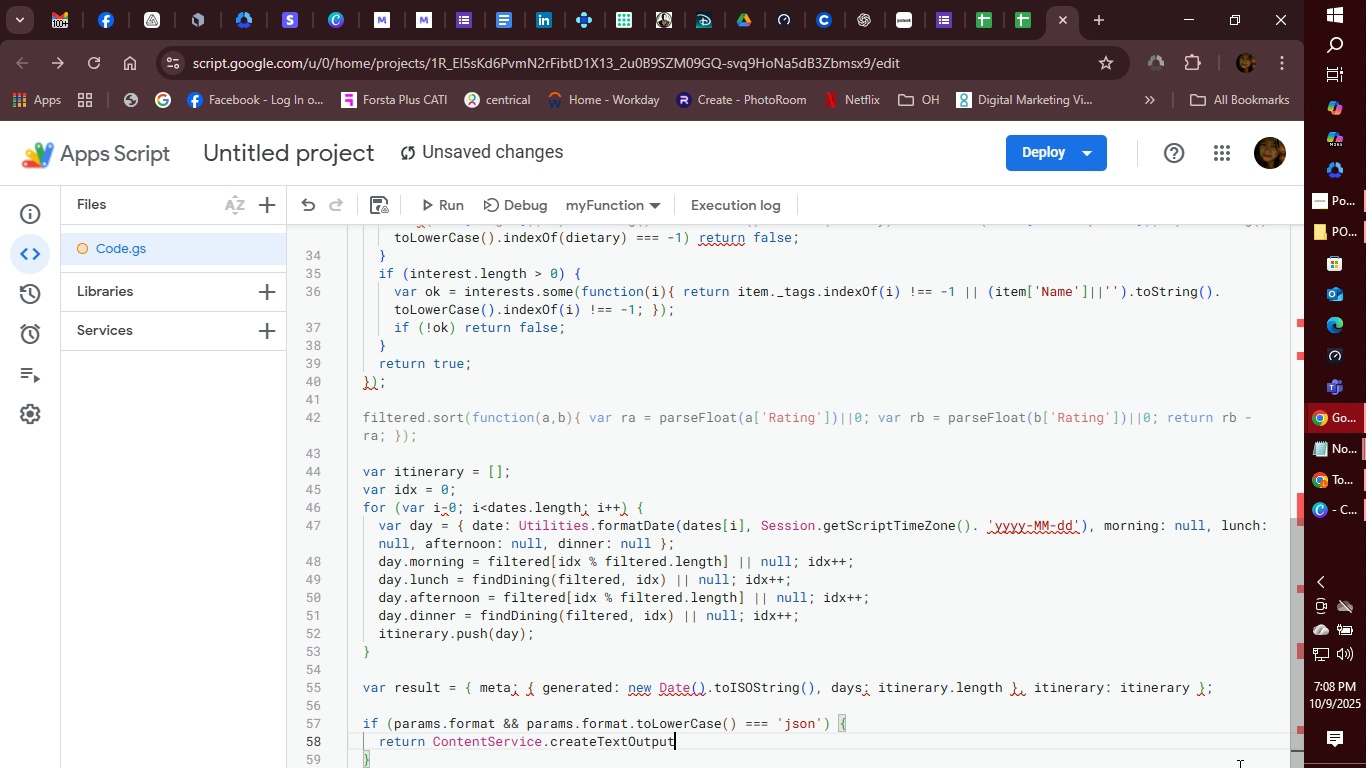 
type((JSON)
 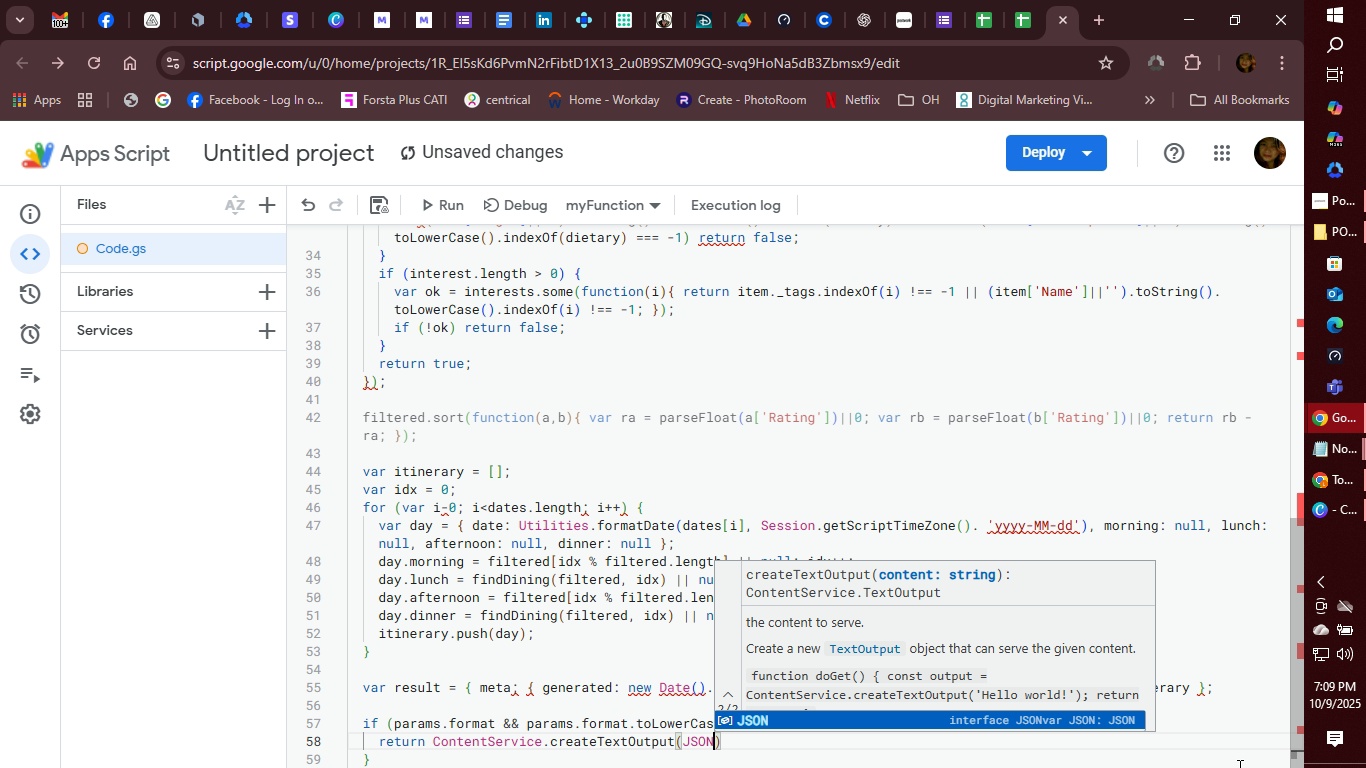 
type(.strin)
 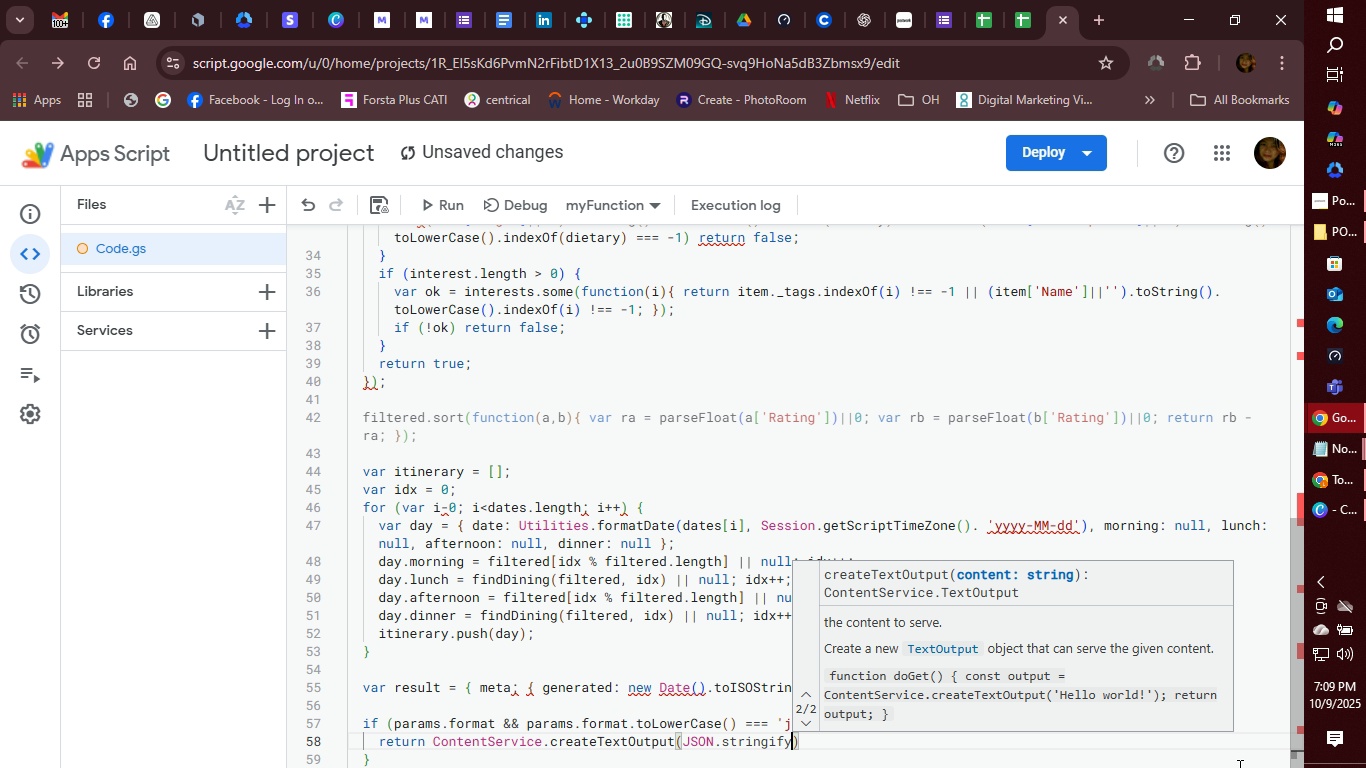 
key(Enter)
 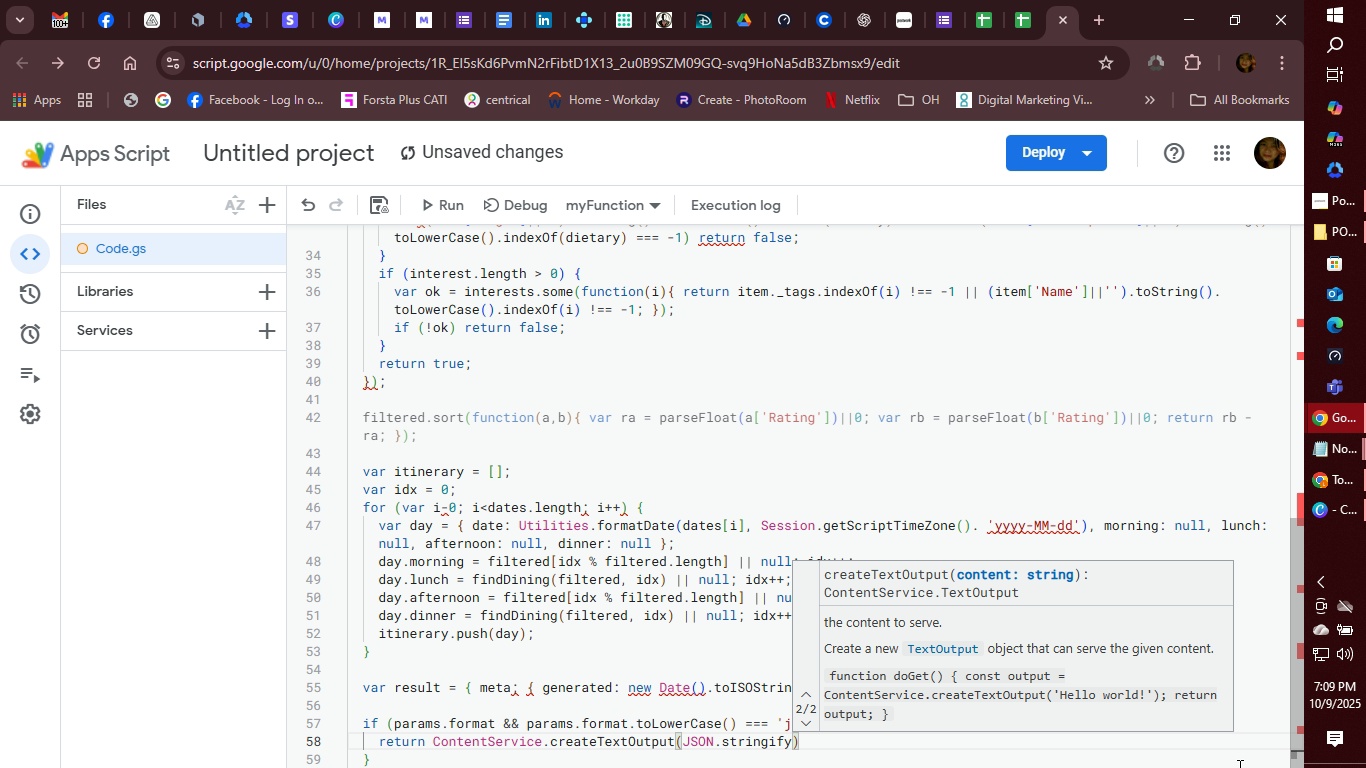 
type((resu)
 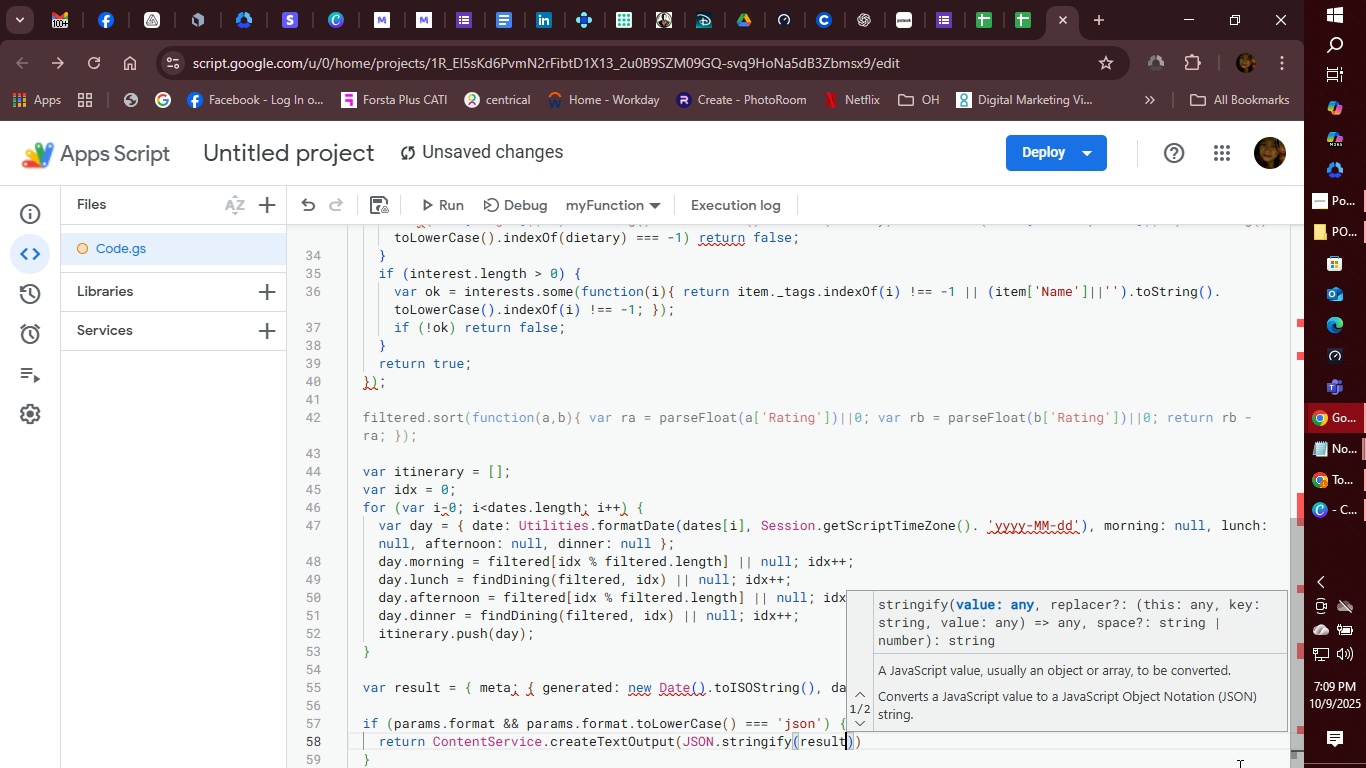 
key(Enter)
 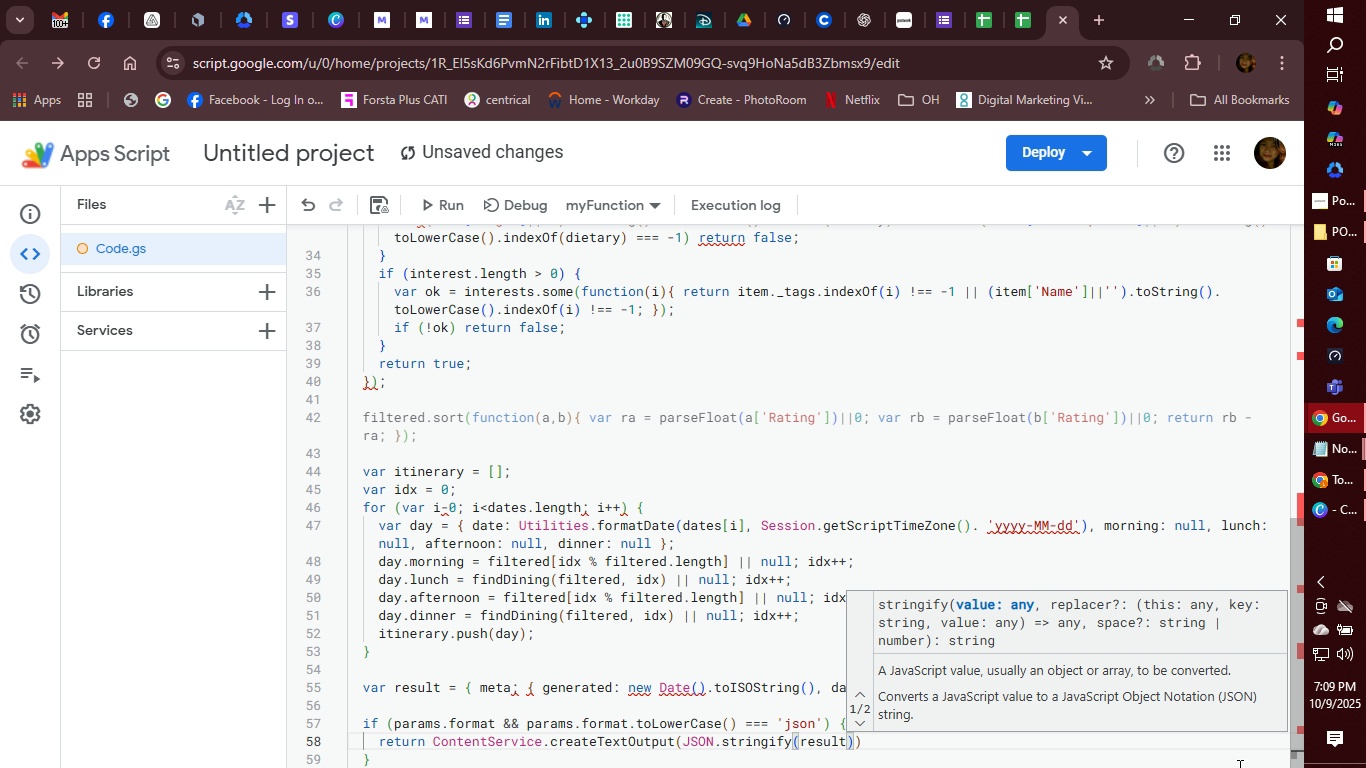 
key(ArrowRight)
 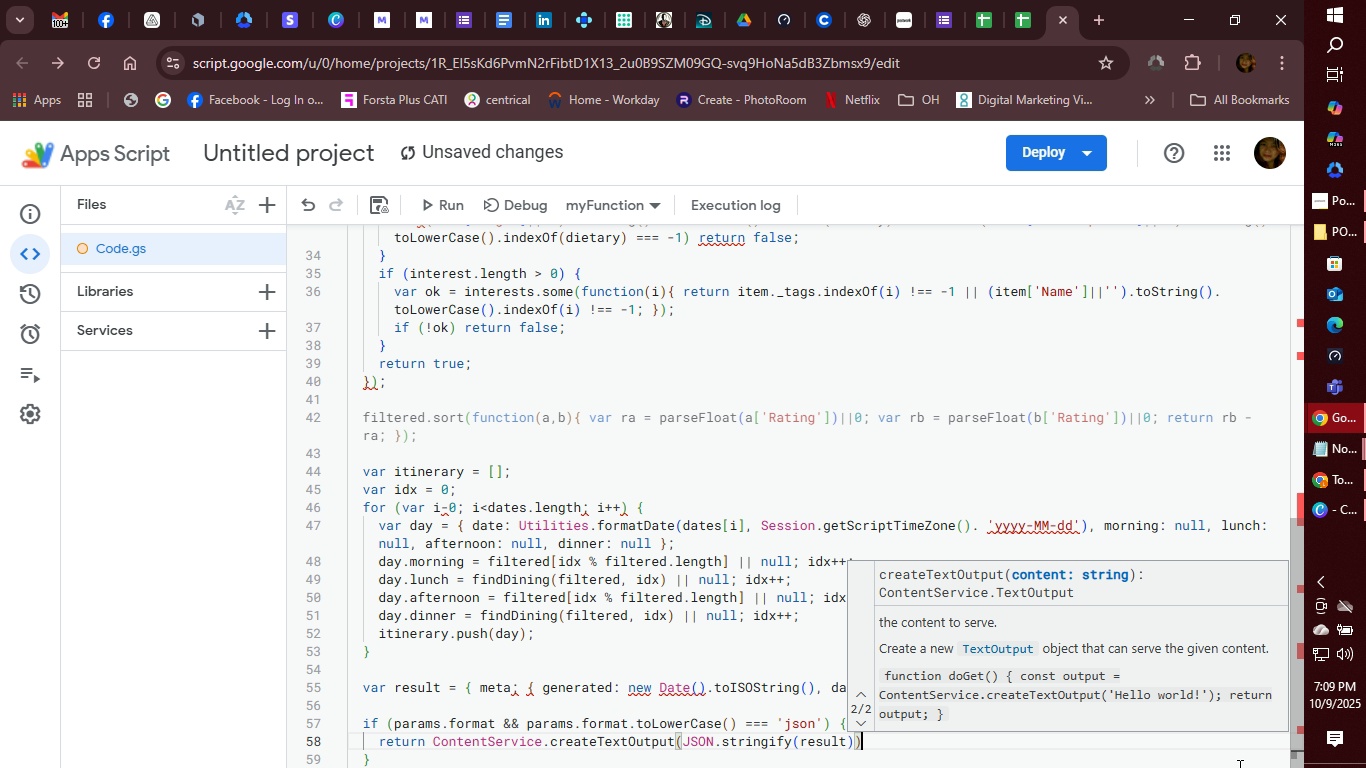 
key(ArrowRight)
 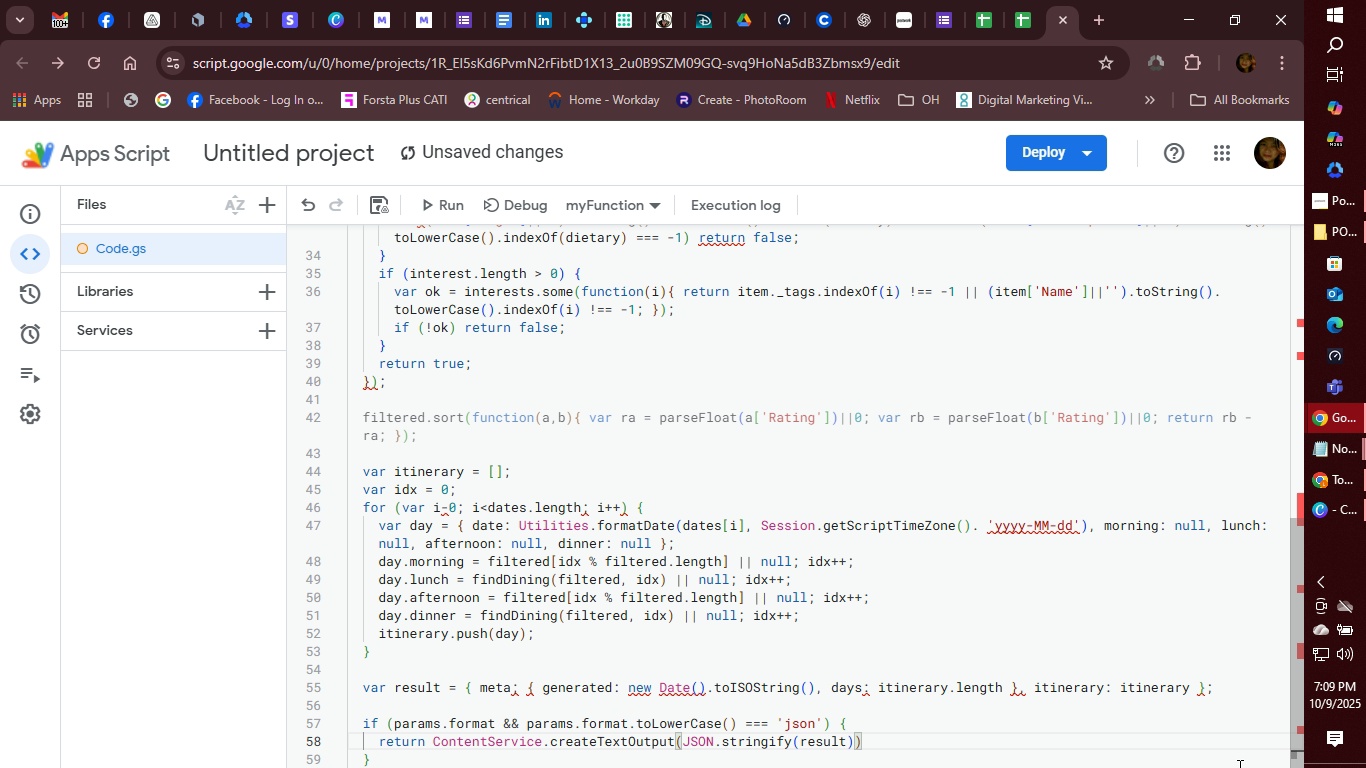 
type(.set)
 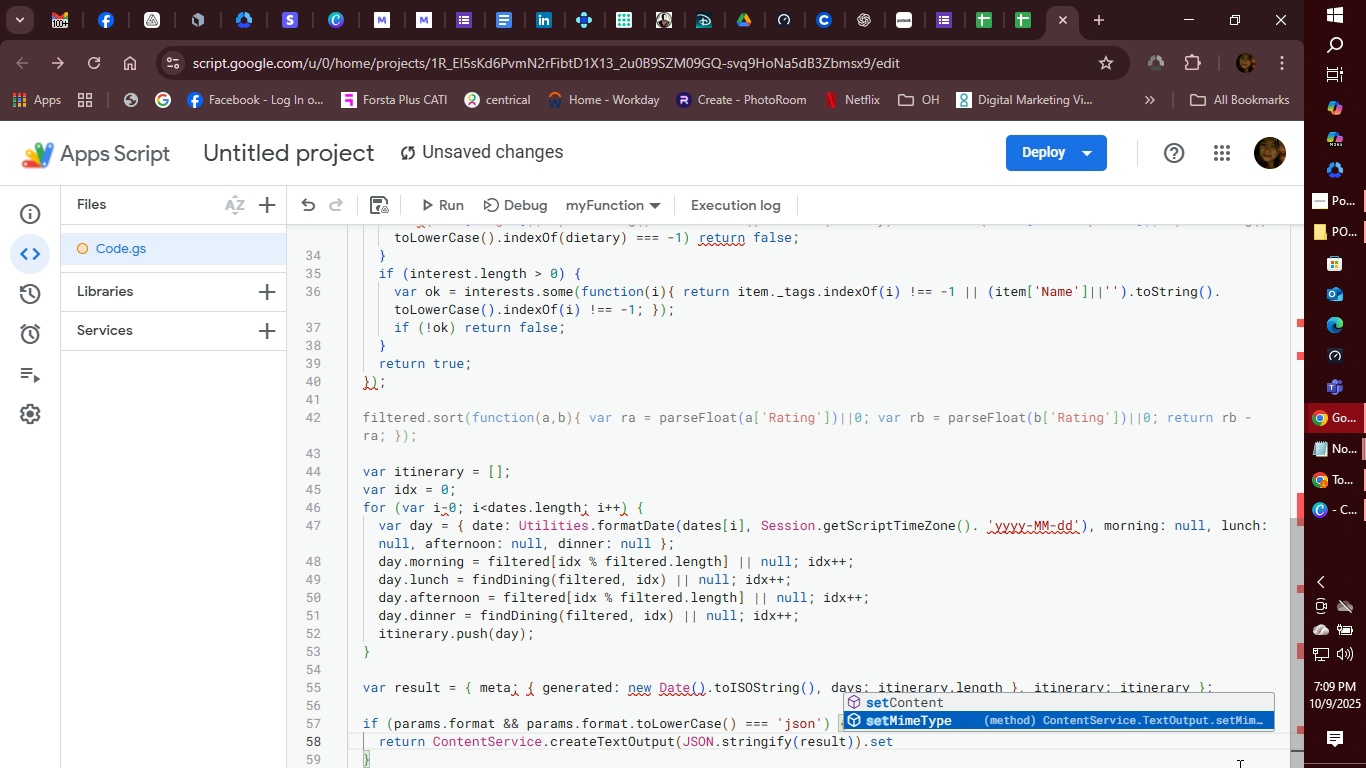 
key(ArrowDown)
 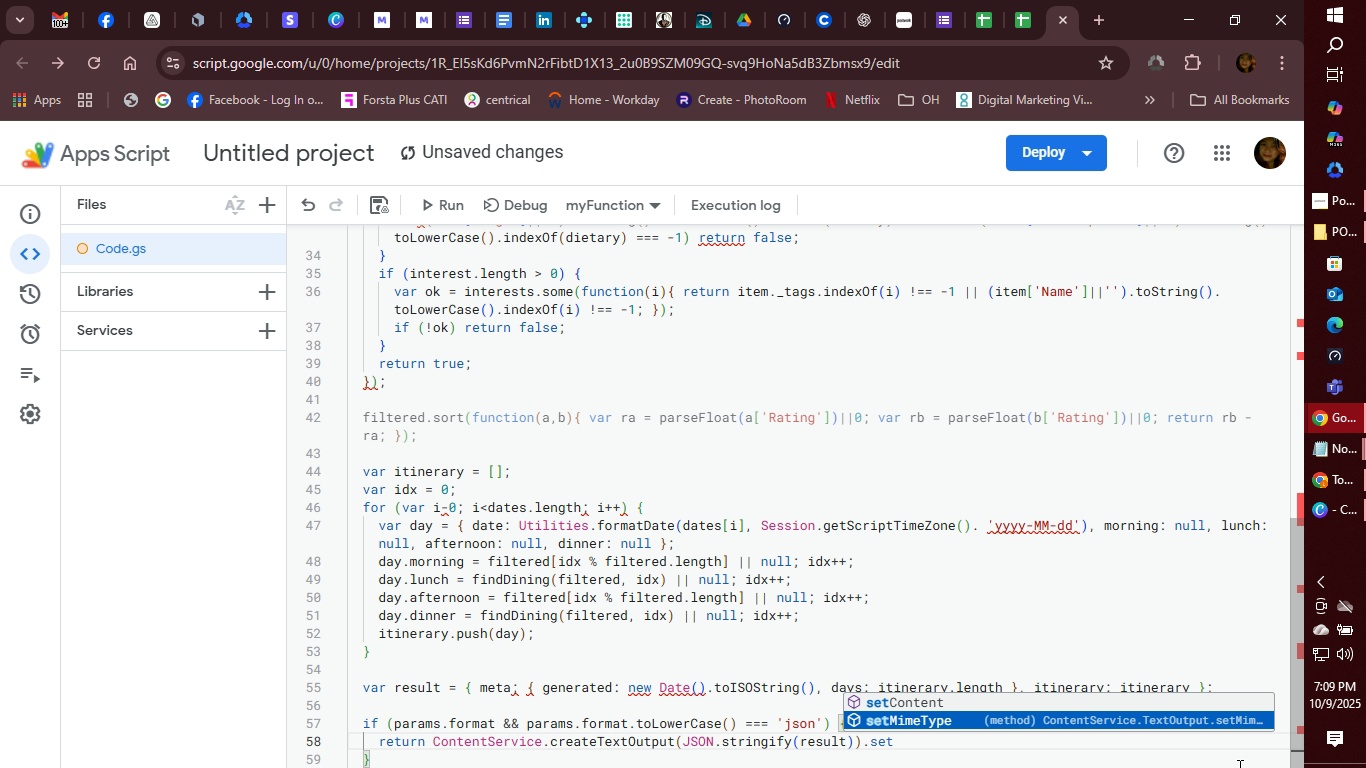 
key(Enter)
 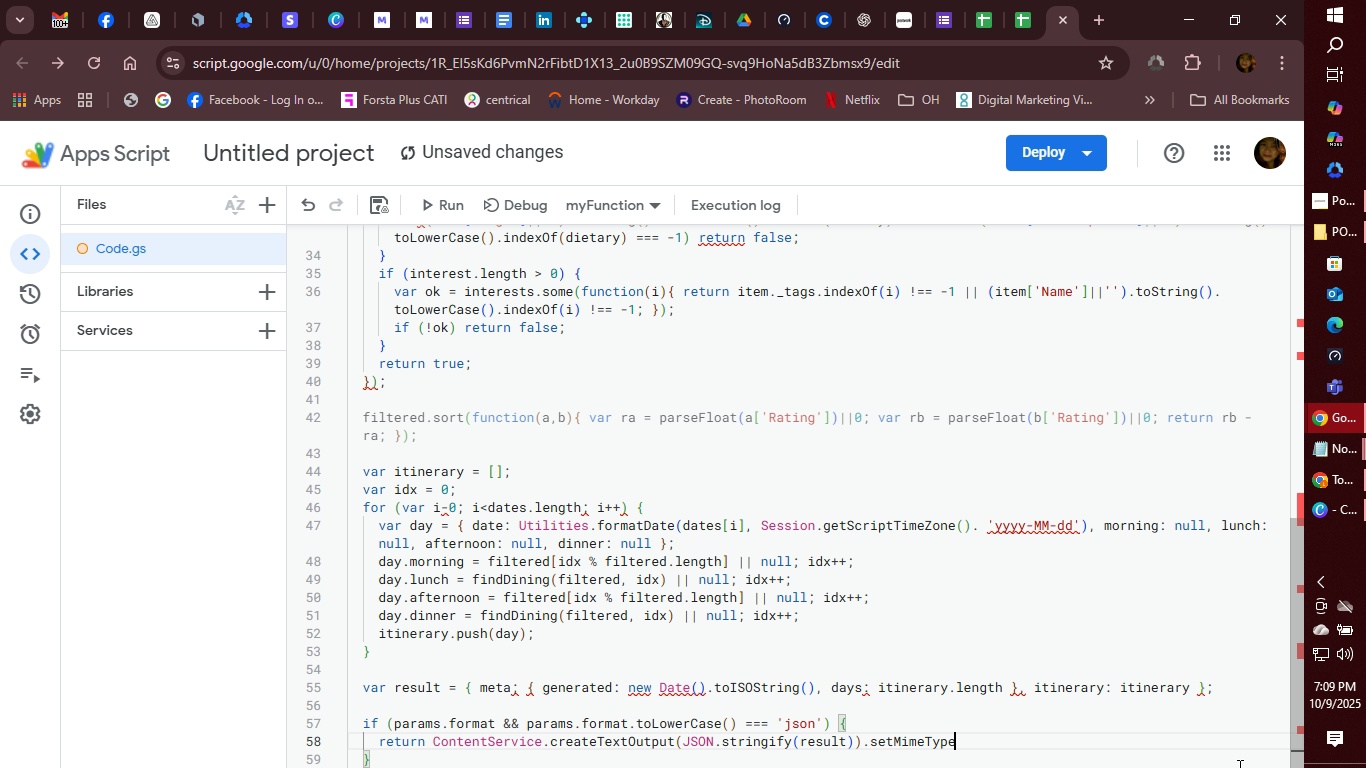 
type((COnt)
 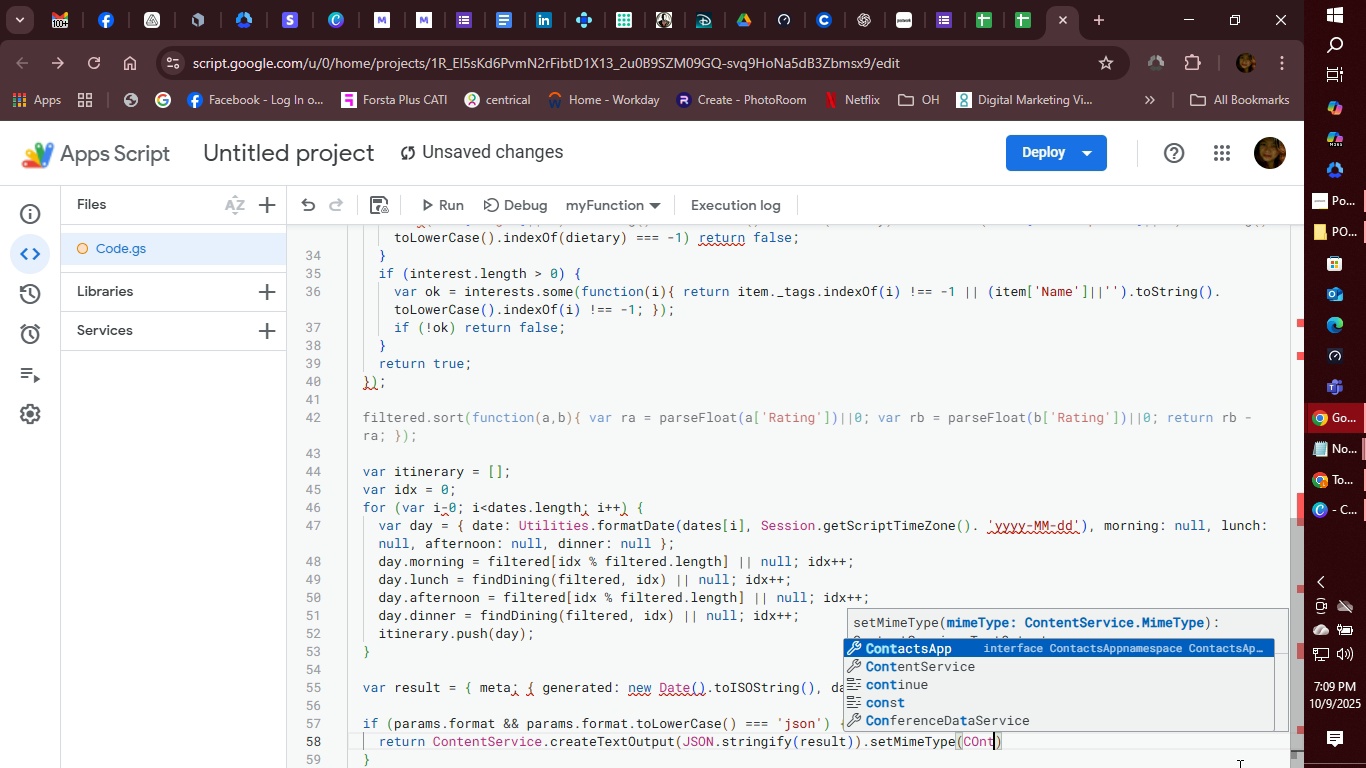 
key(ArrowDown)
 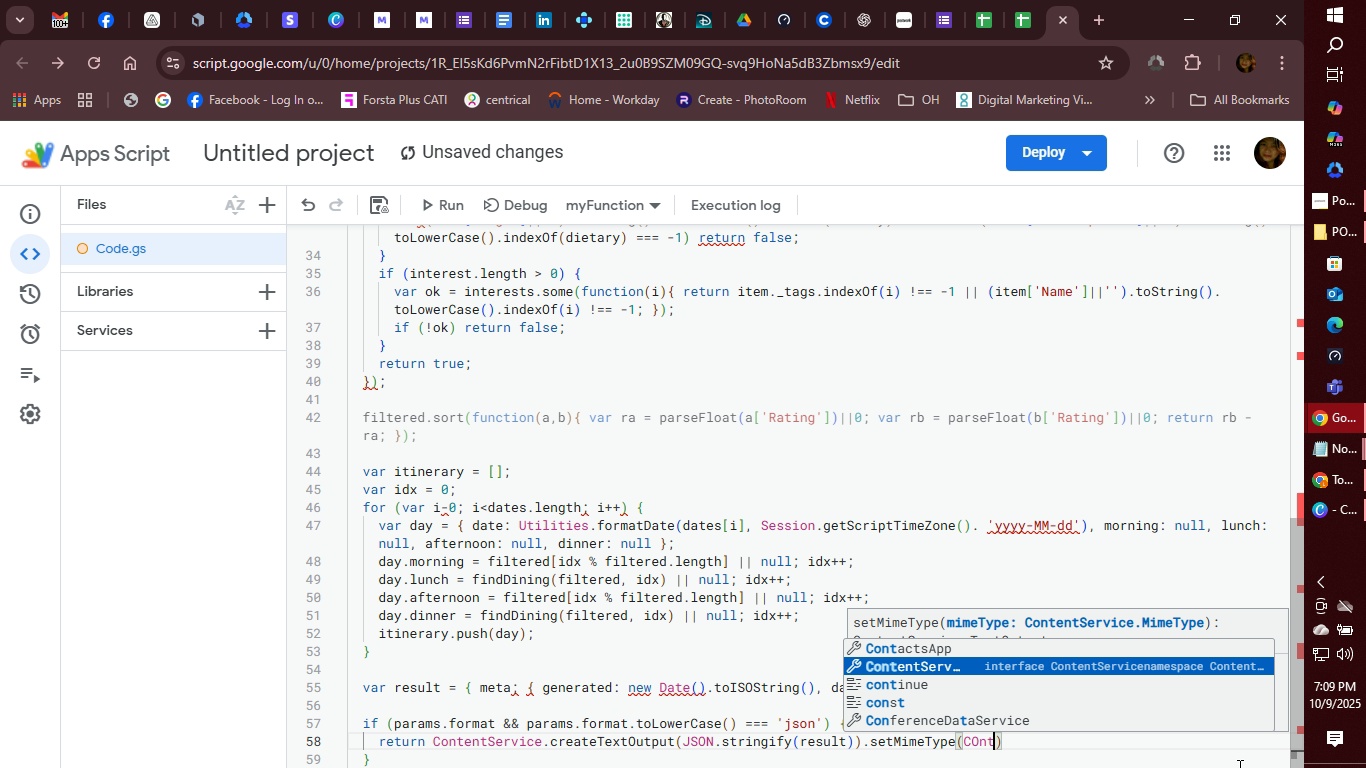 
key(ArrowUp)
 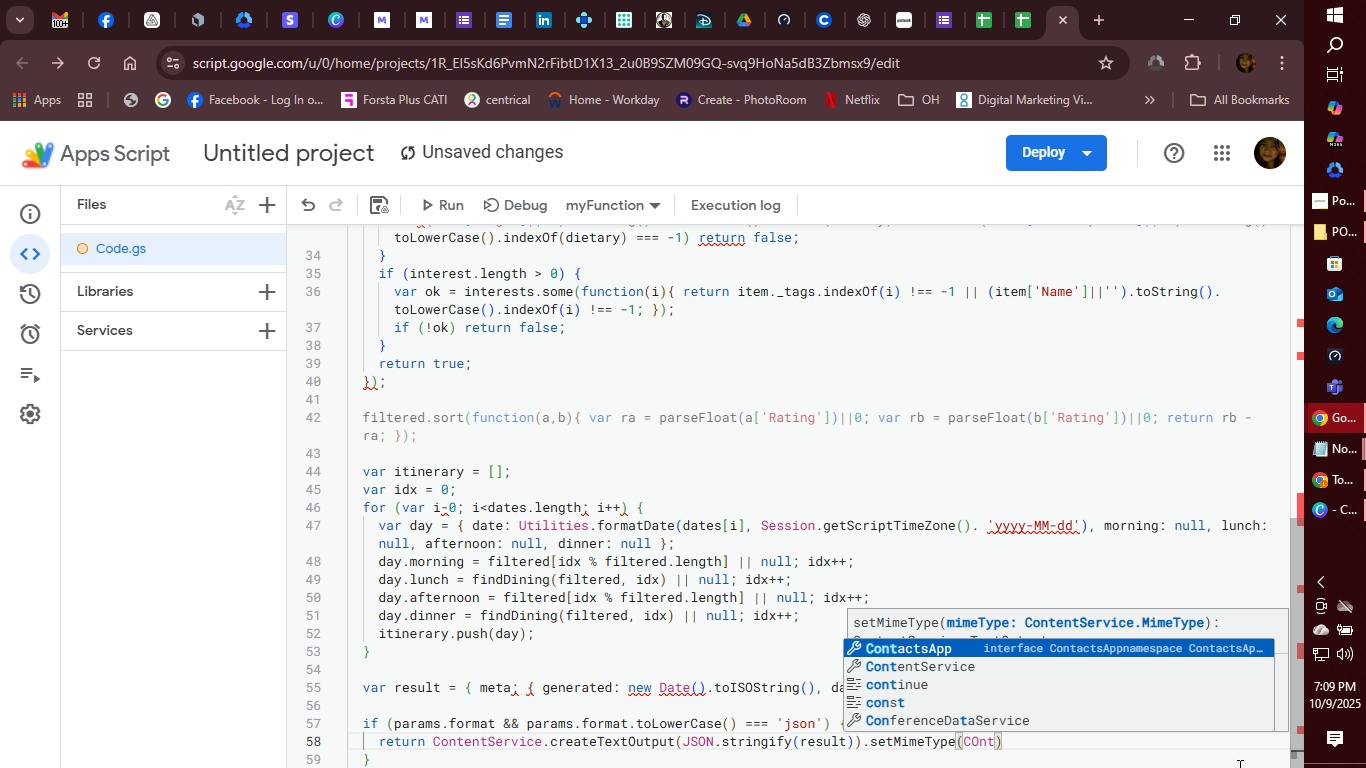 
key(ArrowDown)
 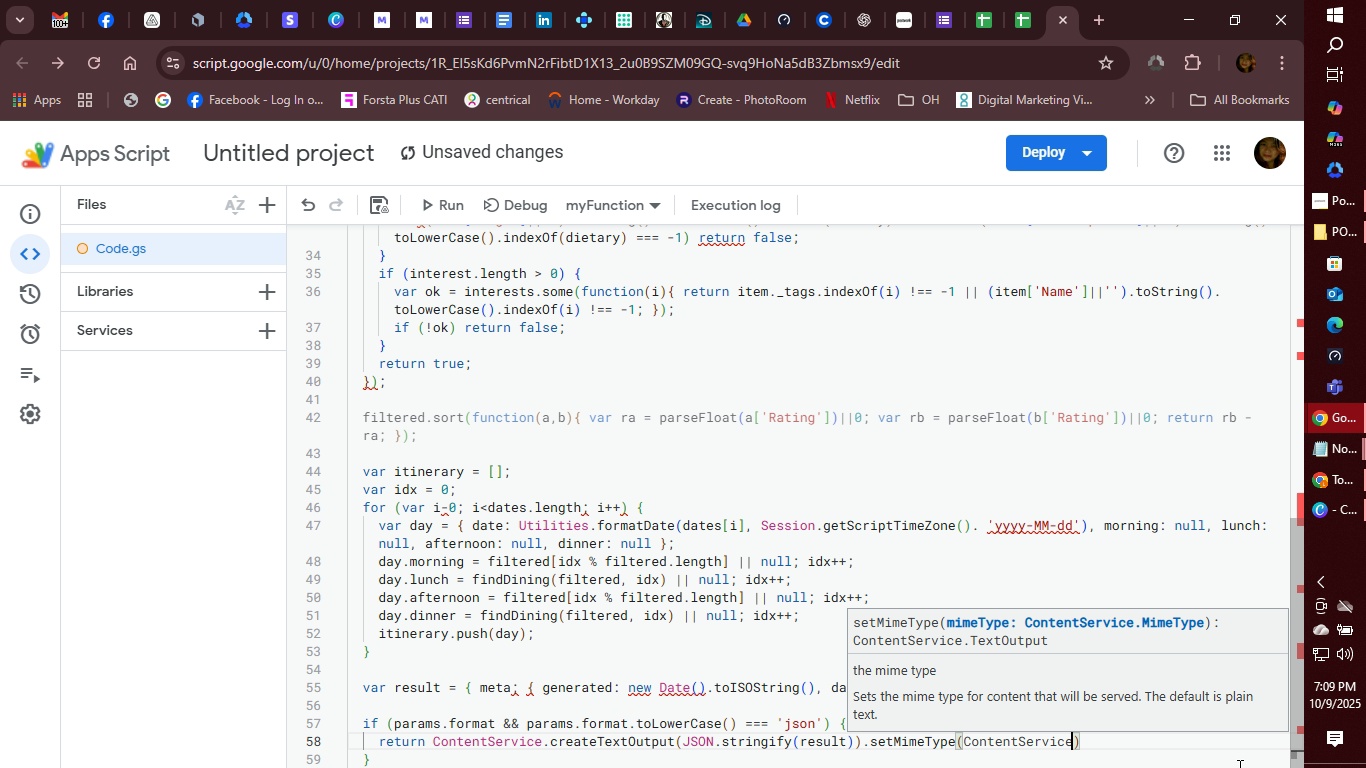 
key(Enter)
 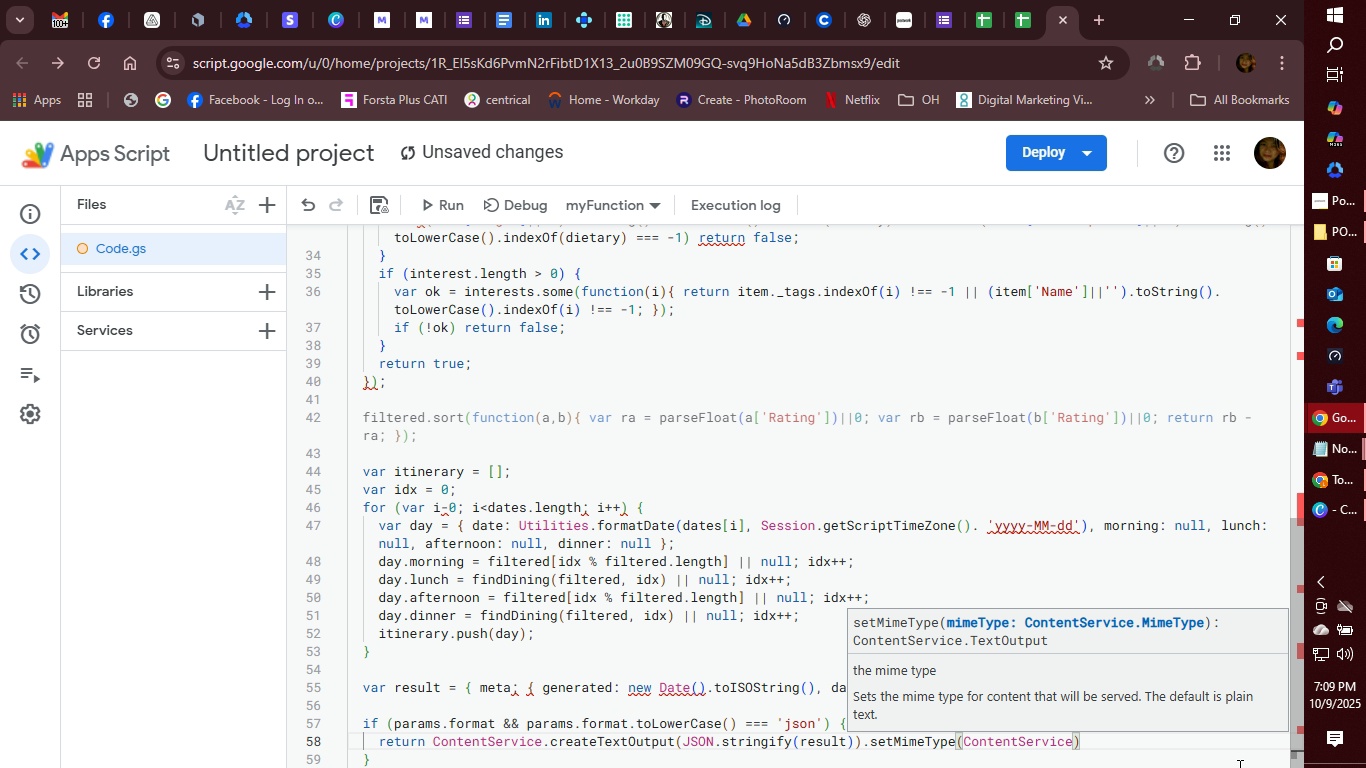 
type(.mim)
 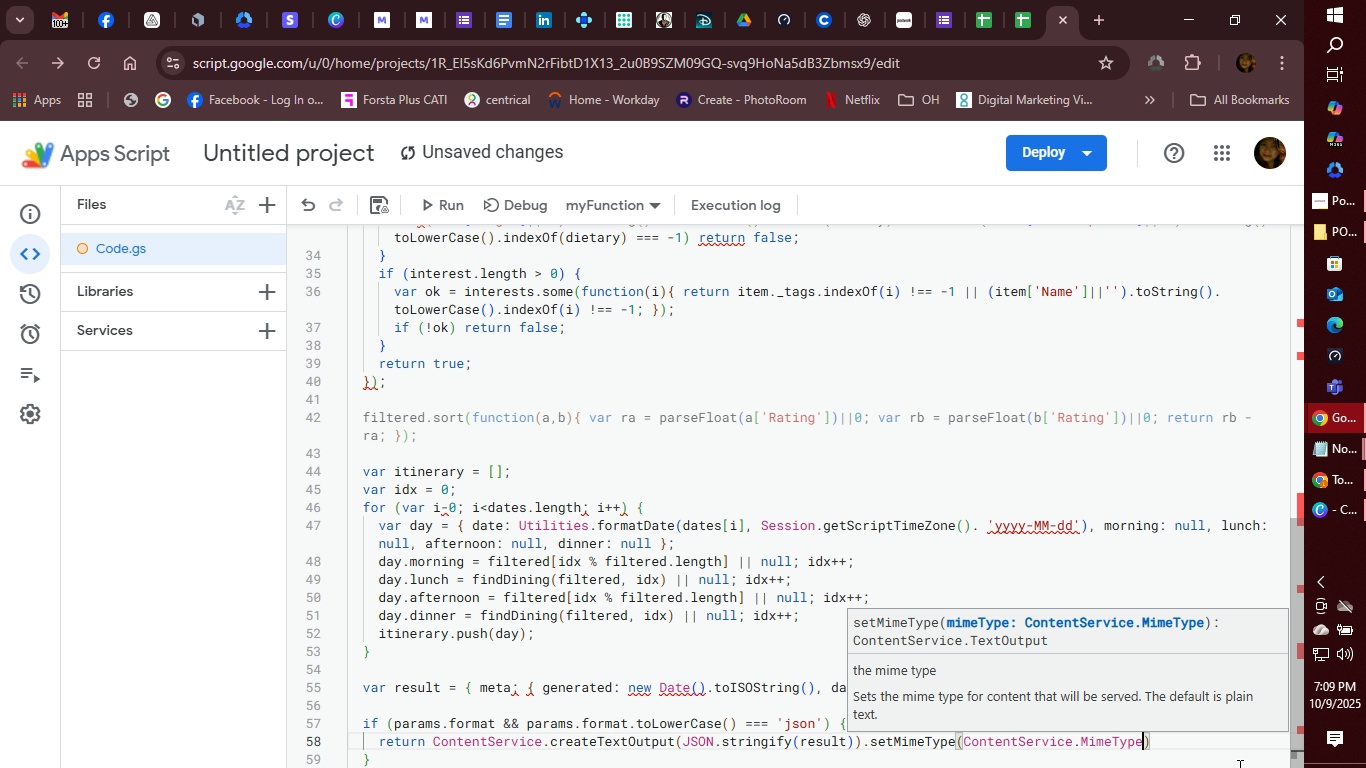 
key(Enter)
 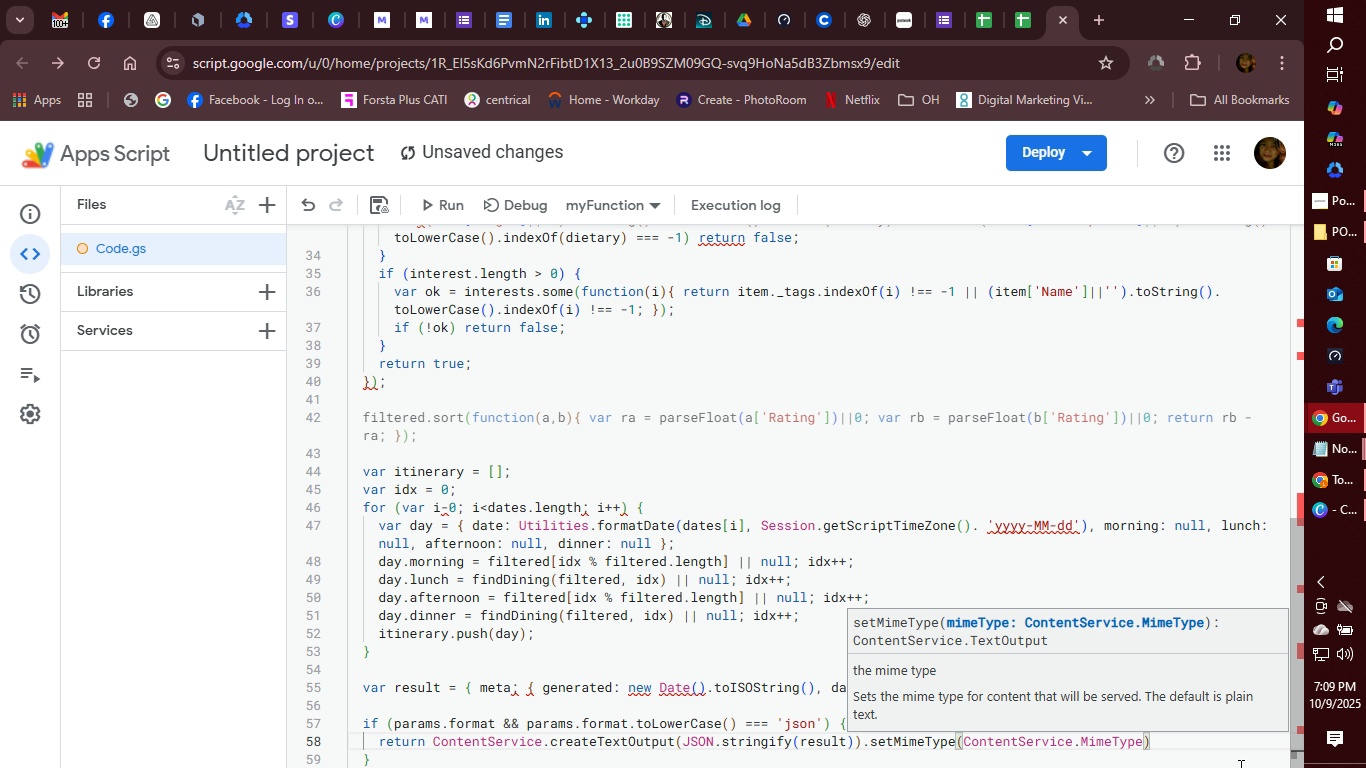 
type(.Js)
 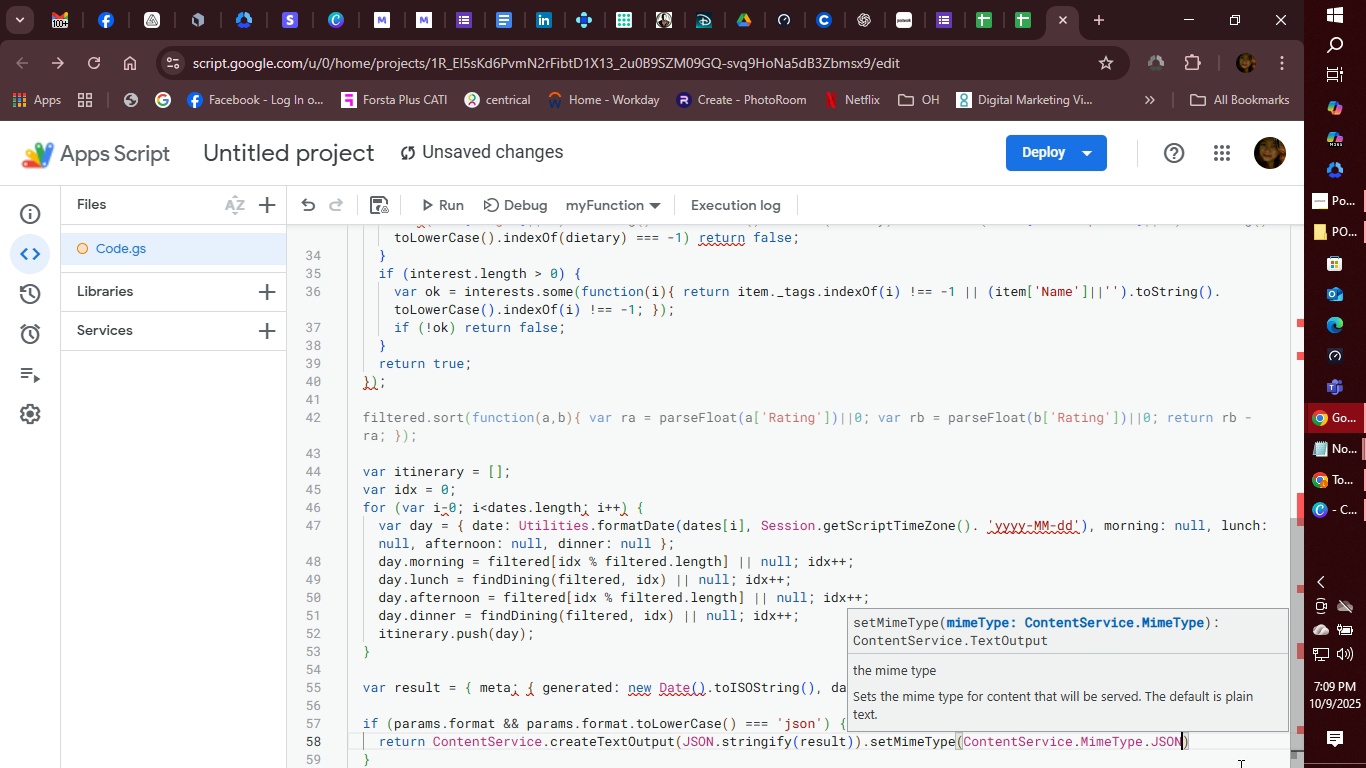 
key(Enter)
 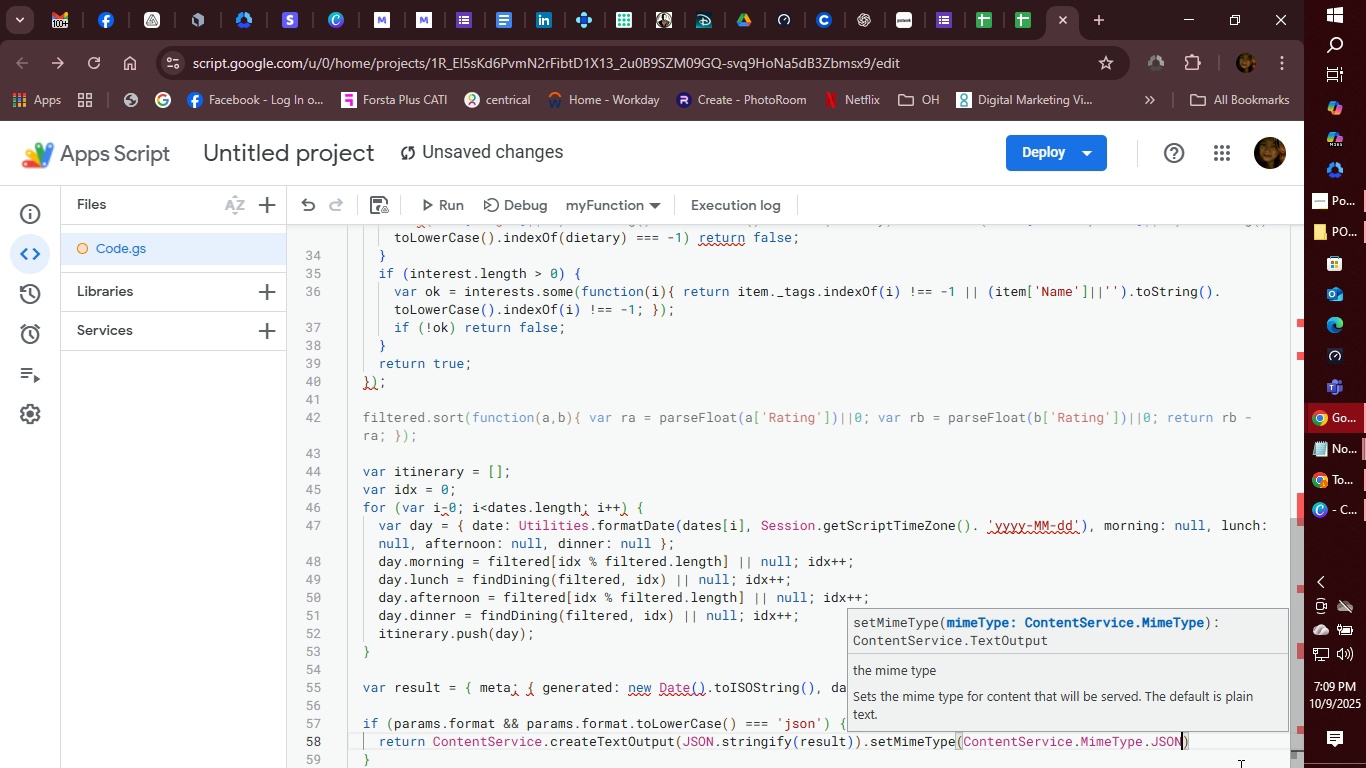 
key(ArrowRight)
 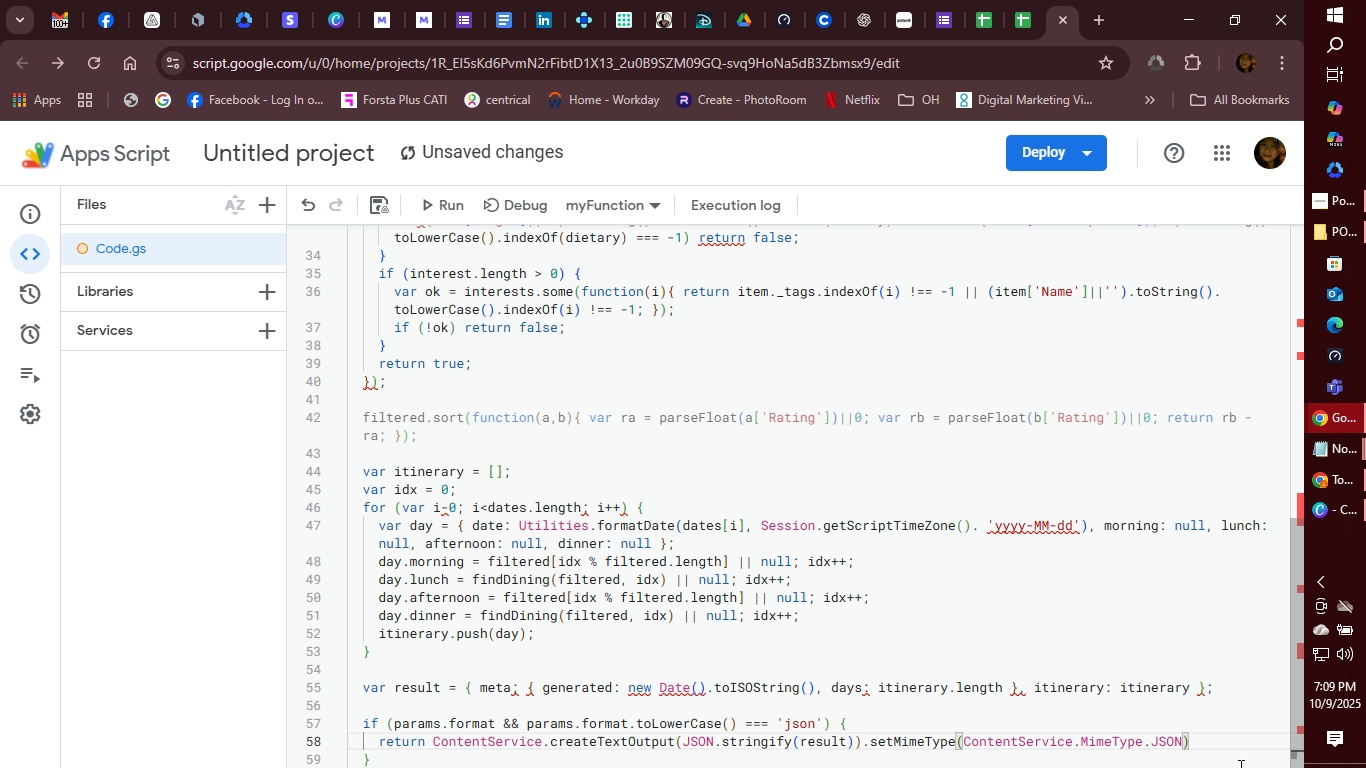 
key(Semicolon)
 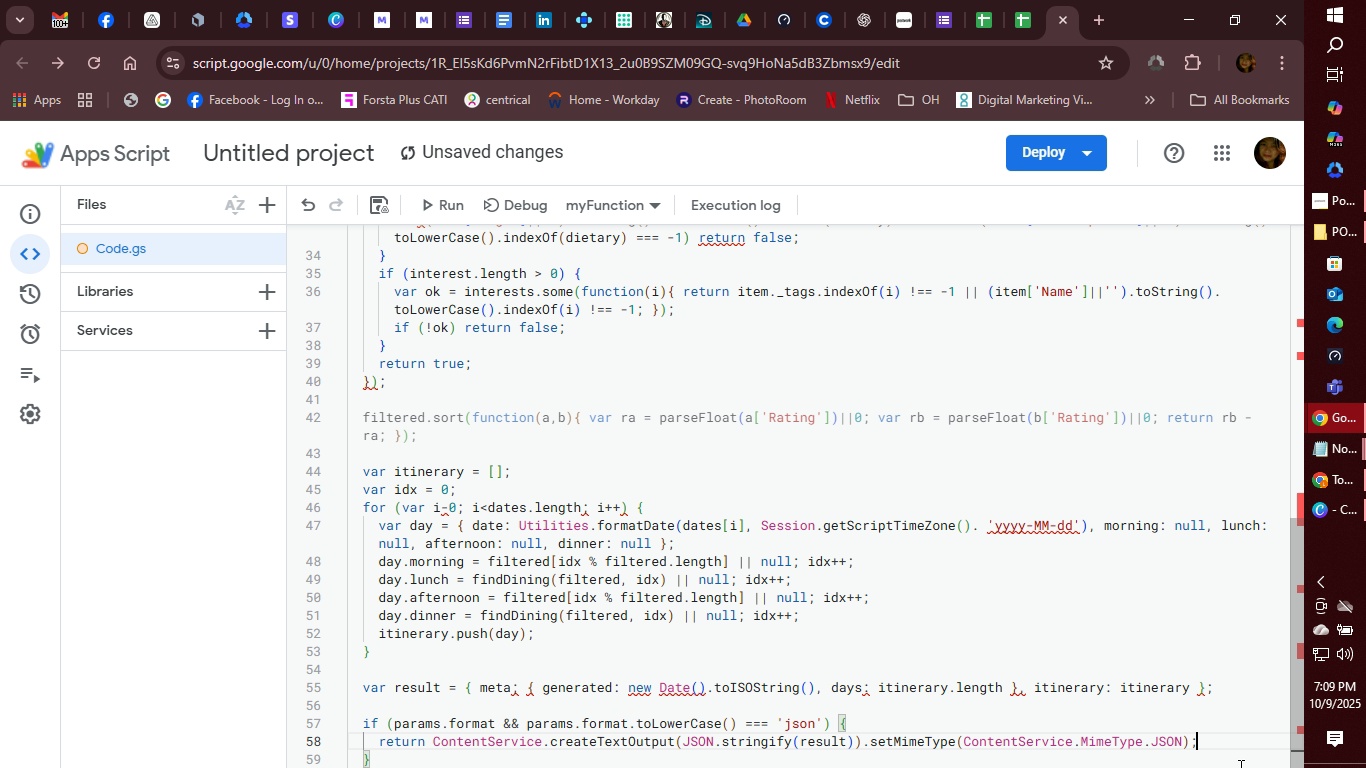 
scroll: coordinate [1055, 198], scroll_direction: down, amount: 4.0
 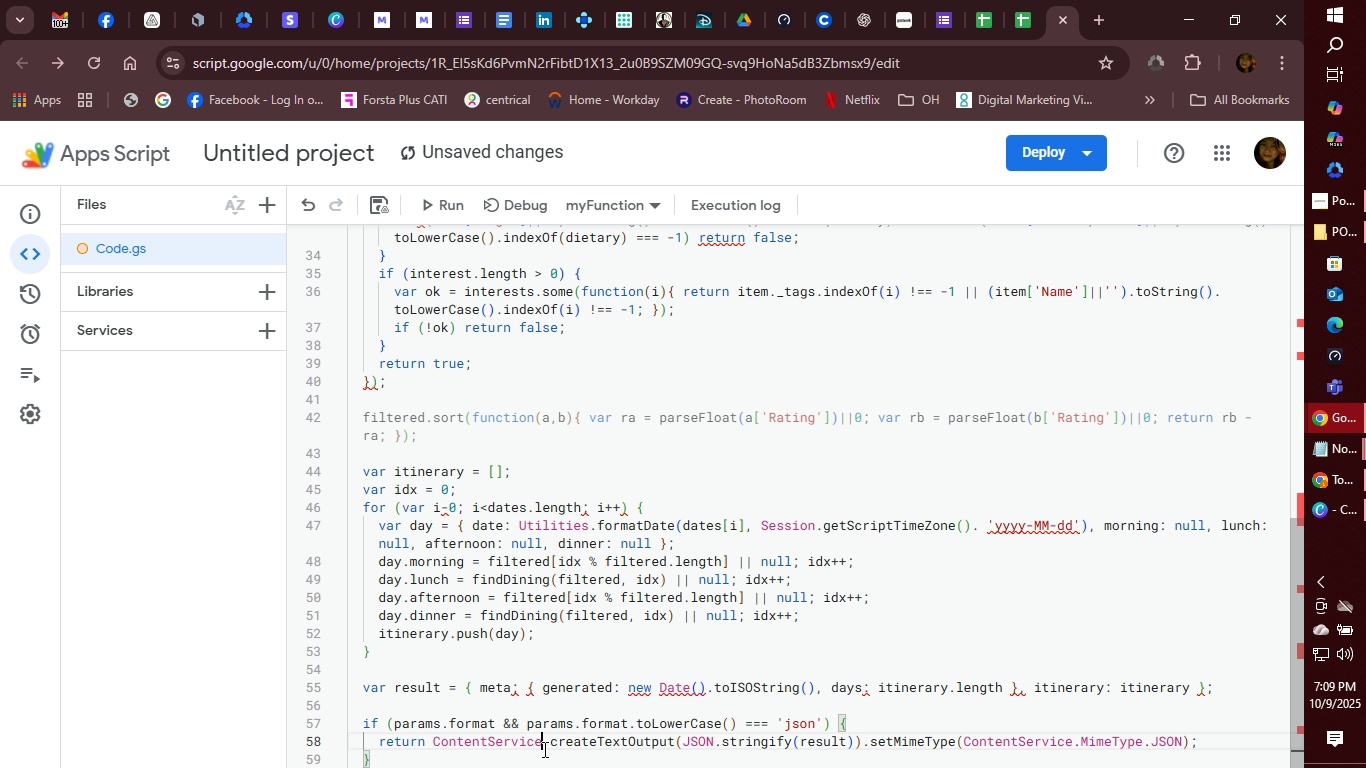 
double_click([543, 763])
 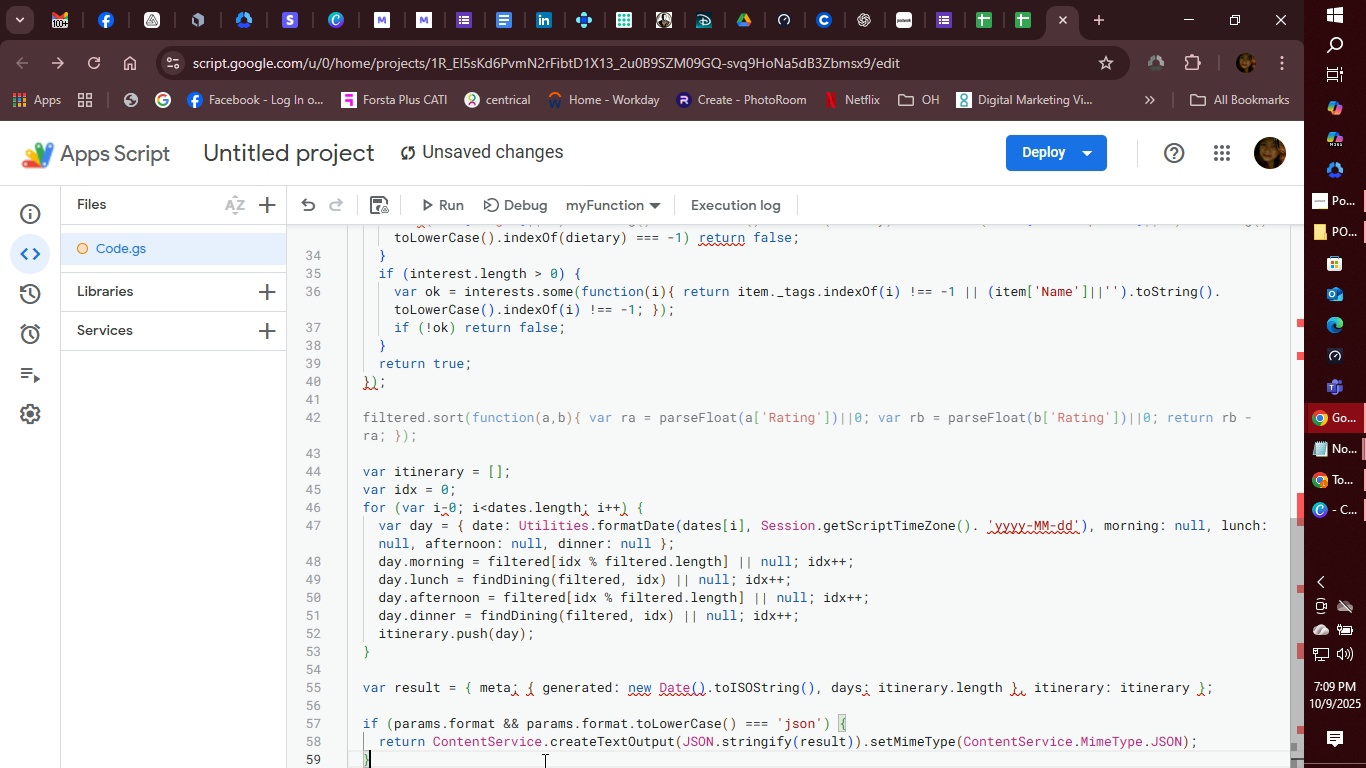 
key(Enter)
 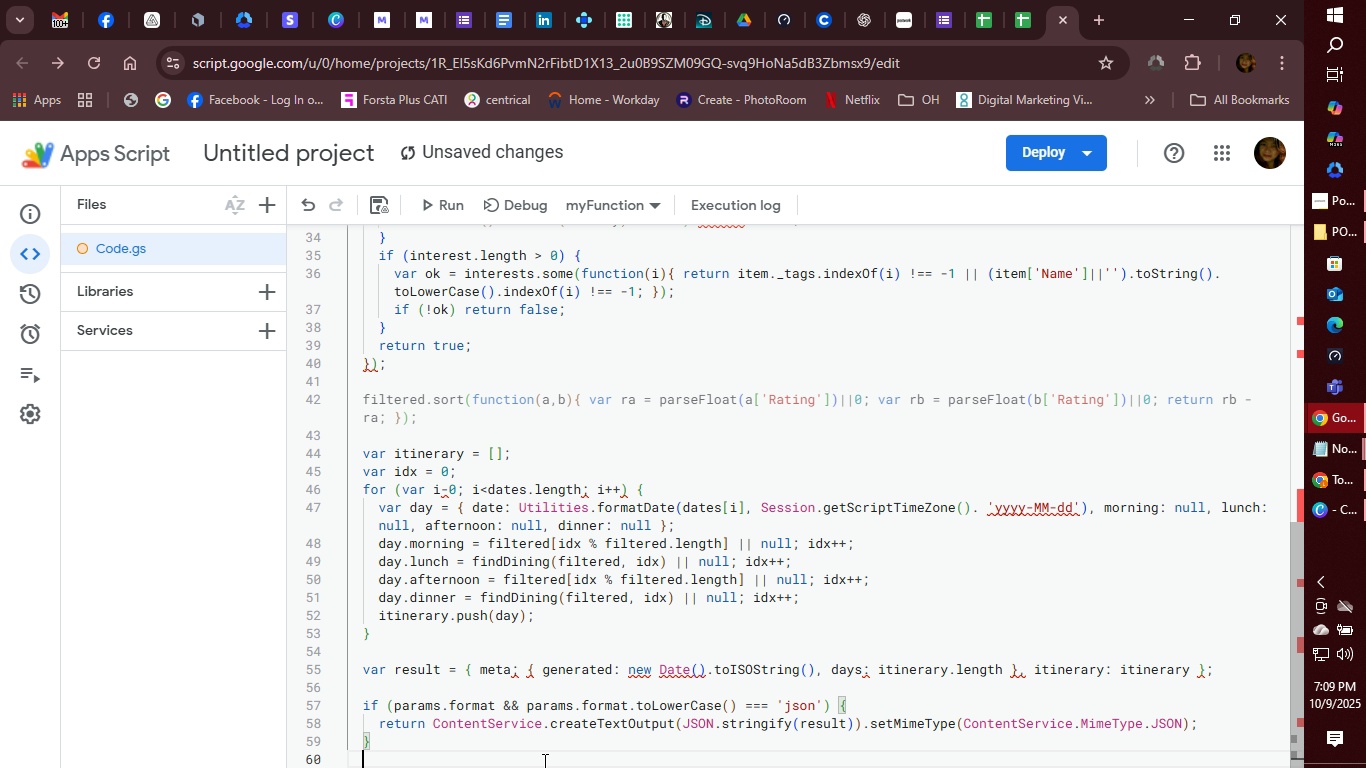 
key(Enter)
 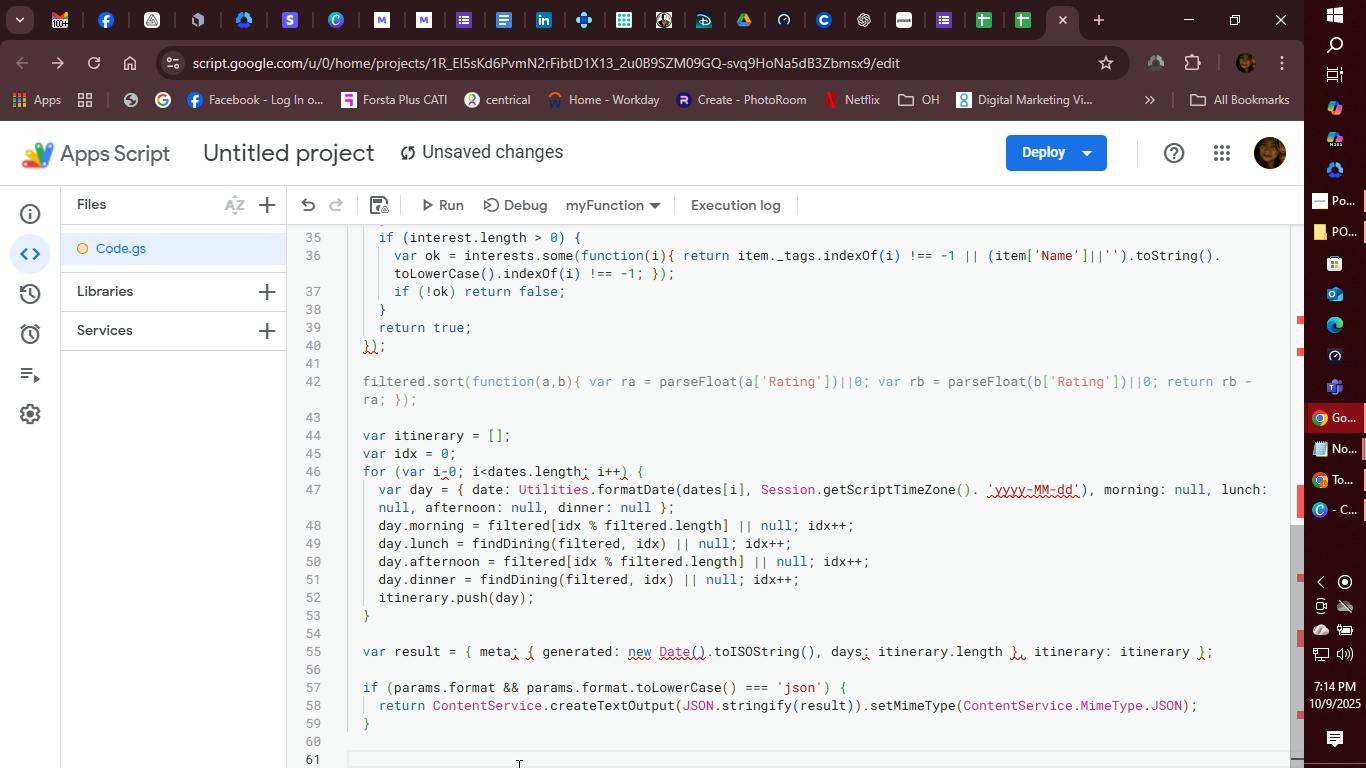 
wait(252.37)
 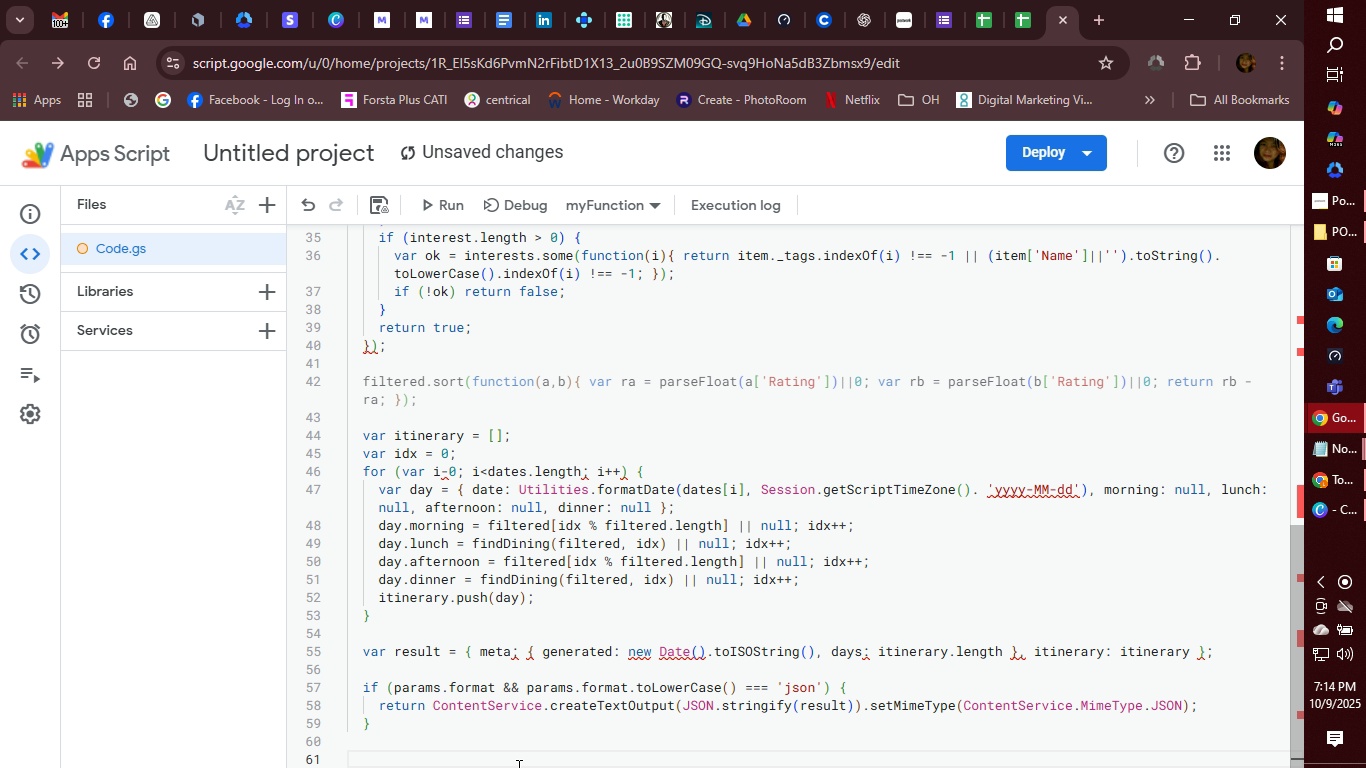 
type(var)
 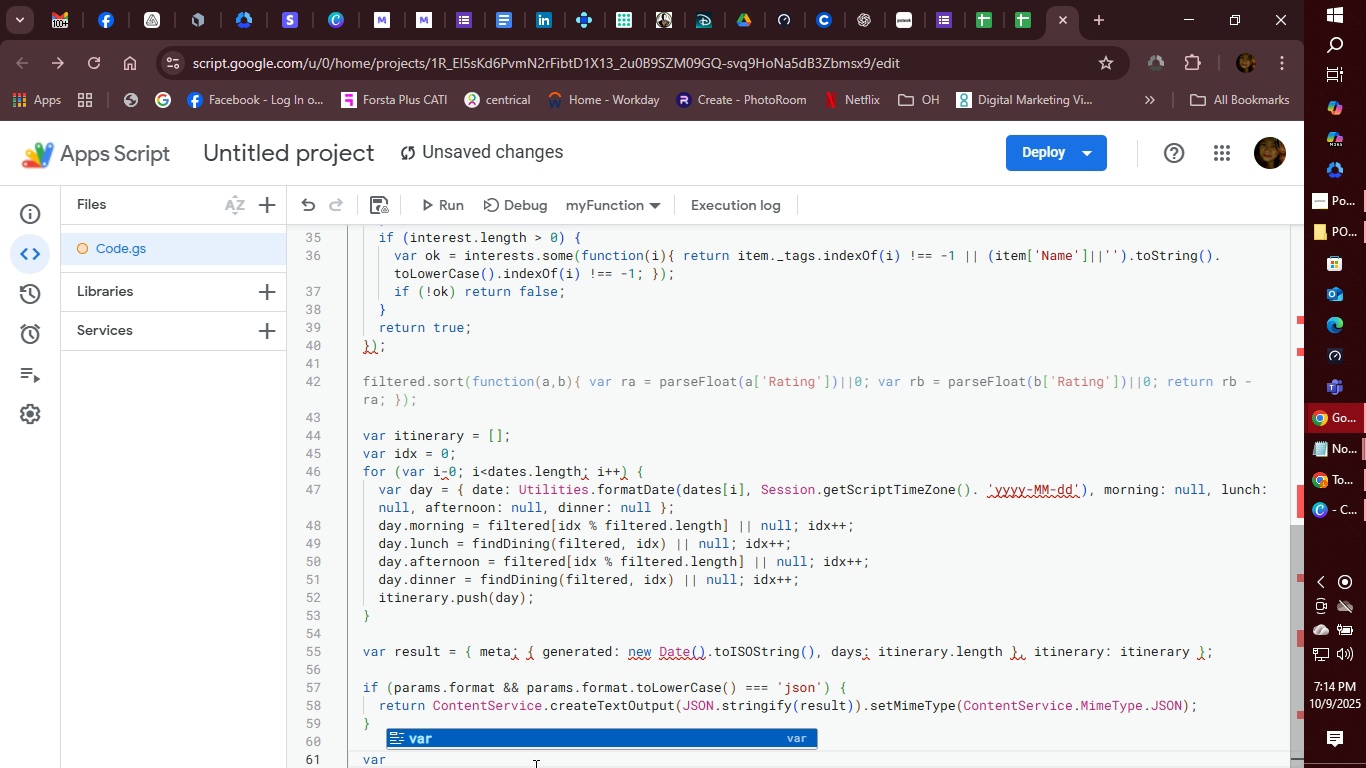 
wait(15.17)
 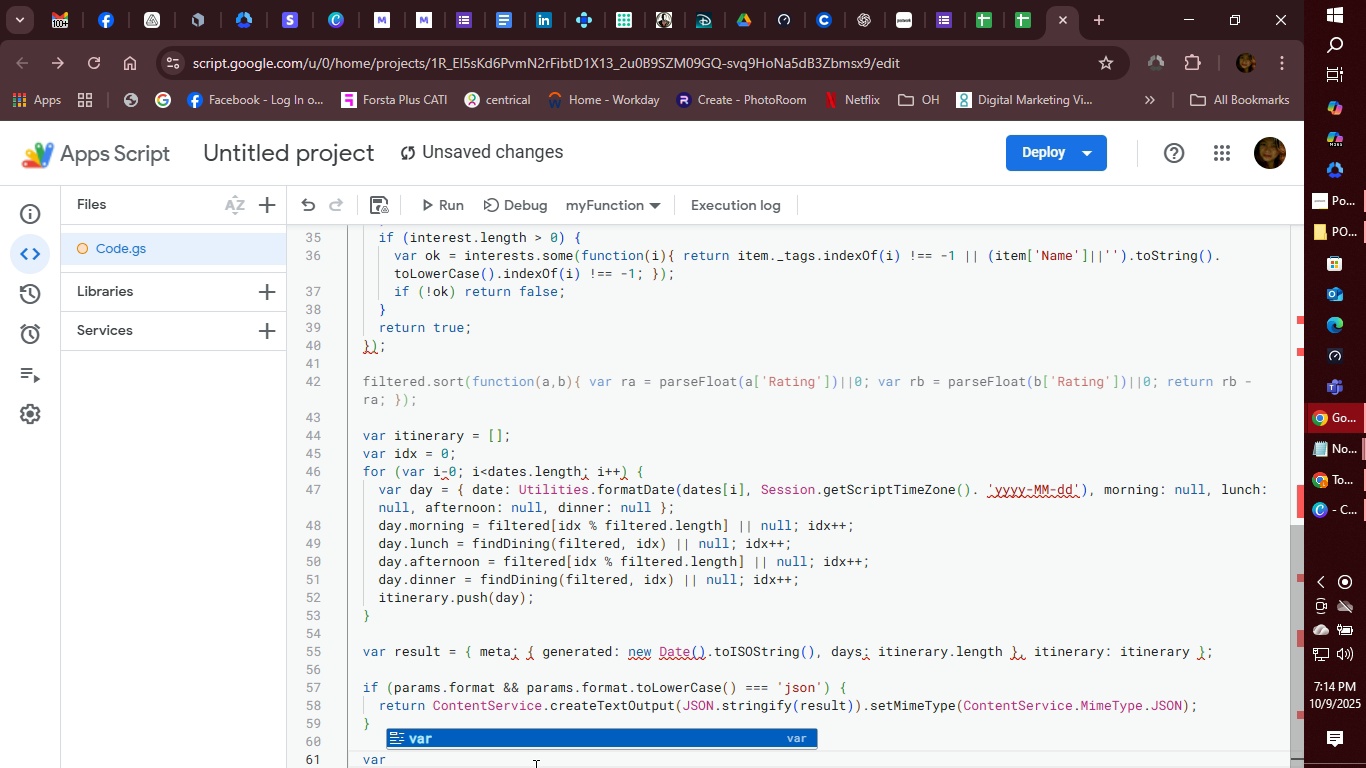 
key(Enter)
 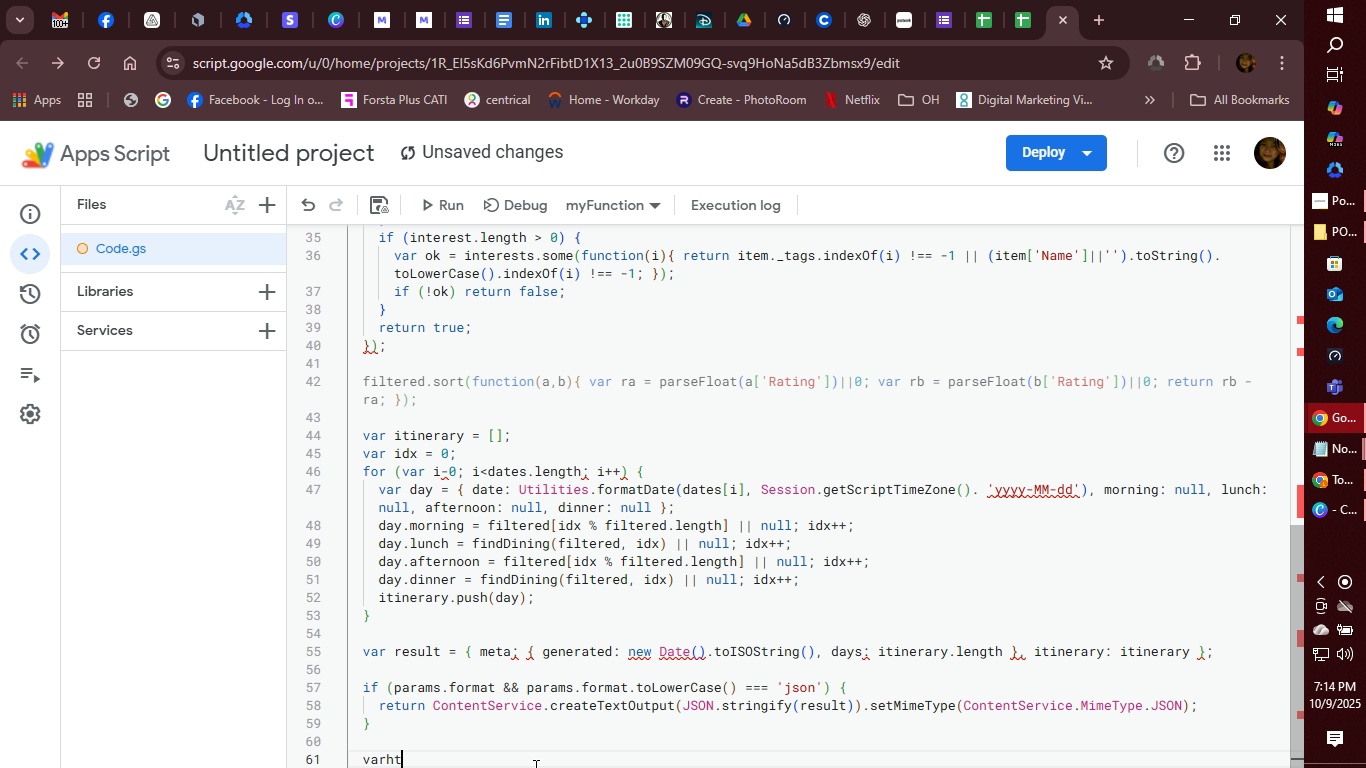 
type(html)
key(Backspace)
key(Backspace)
key(Backspace)
key(Backspace)
type( bt)
key(Backspace)
key(Backspace)
type(html)
 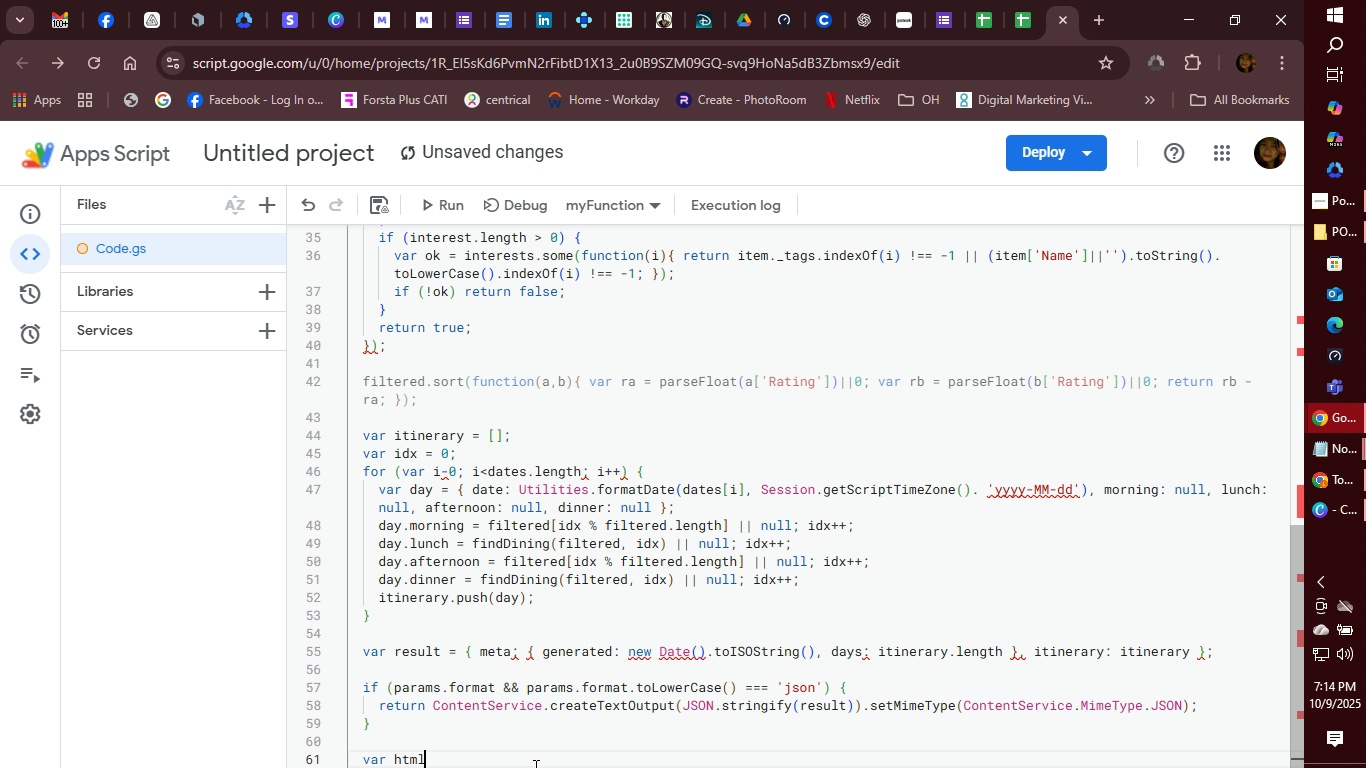 
key(Space)
 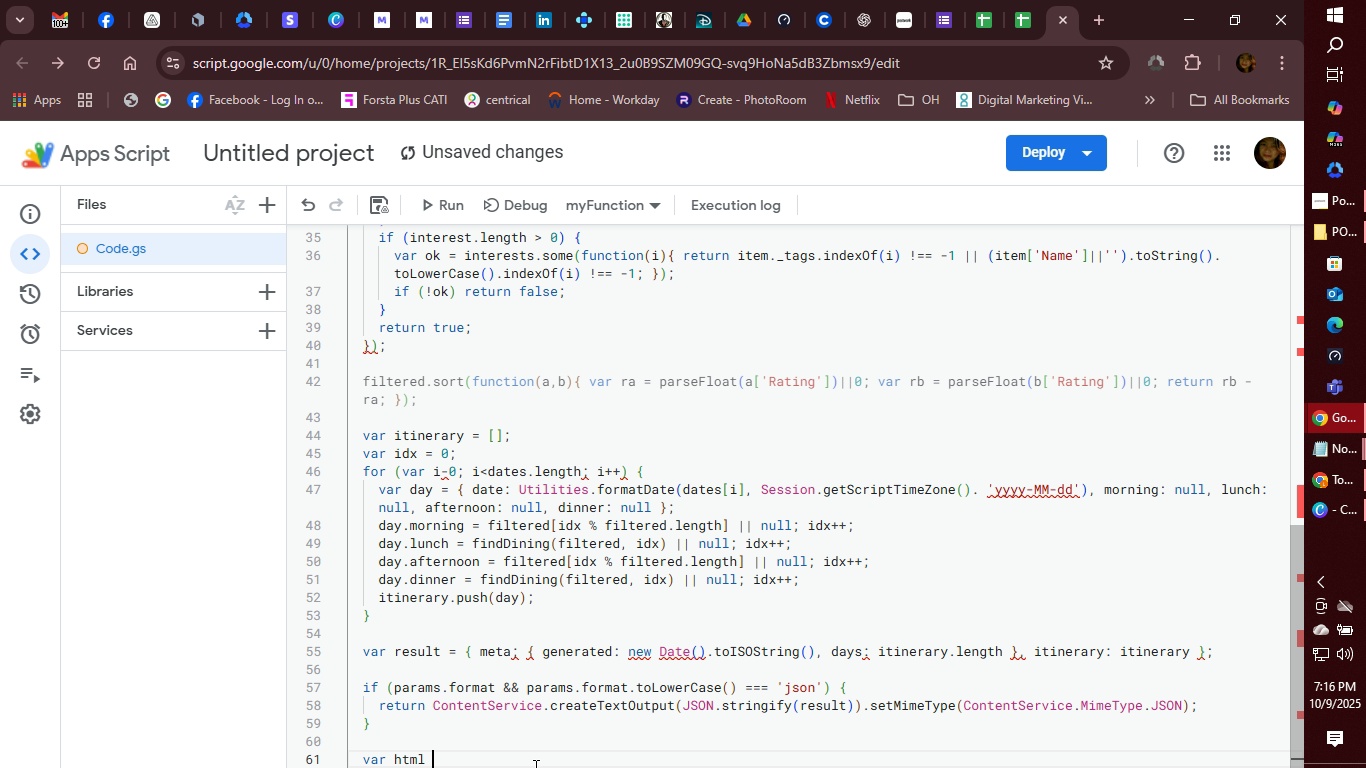 
wait(113.71)
 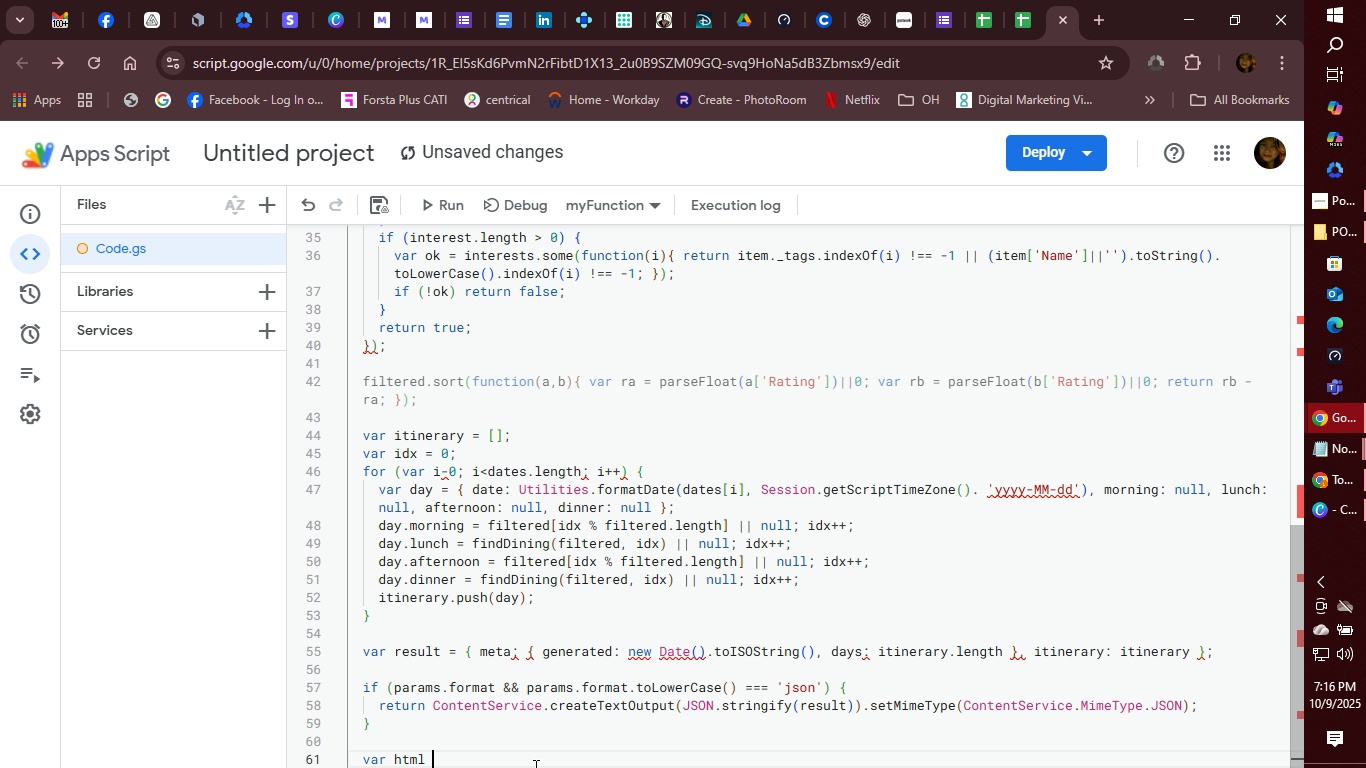 
key(Equal)
 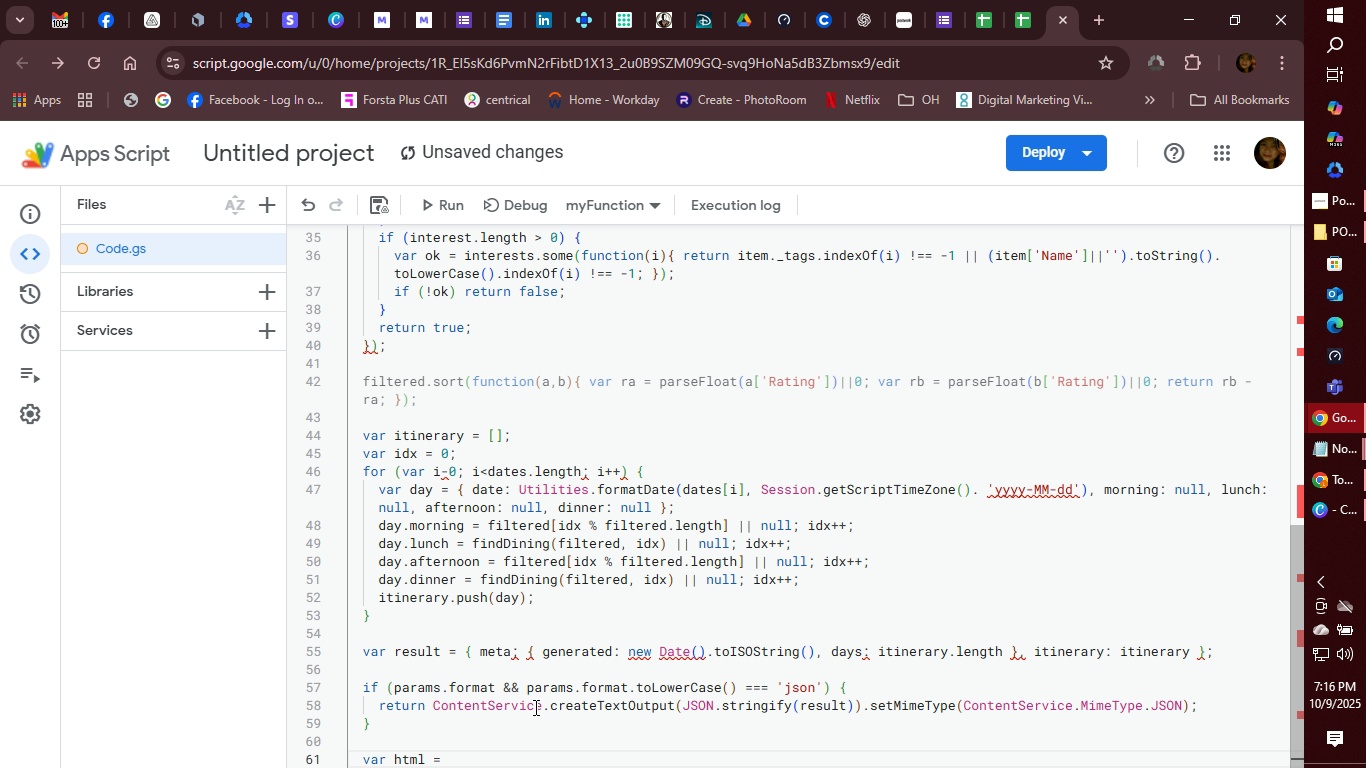 
key(Space)
 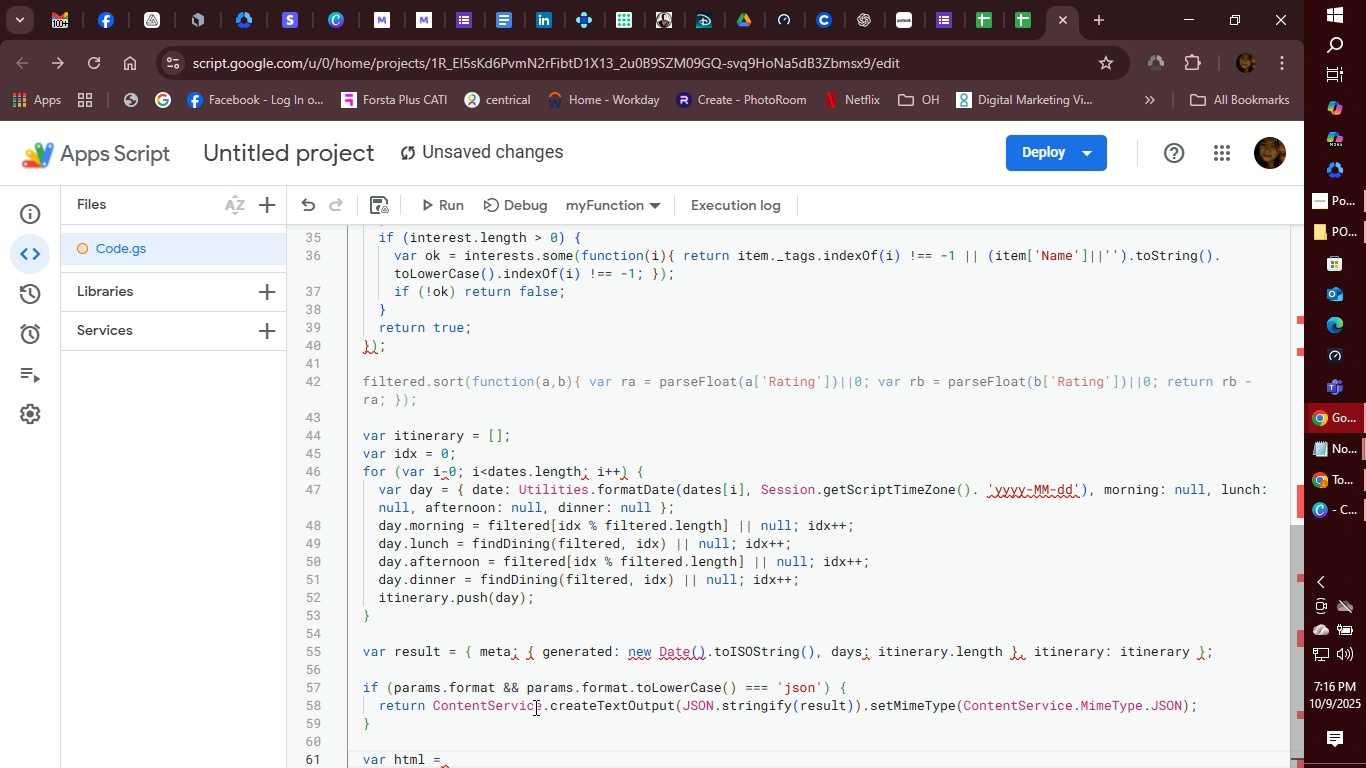 
key(Quote)
 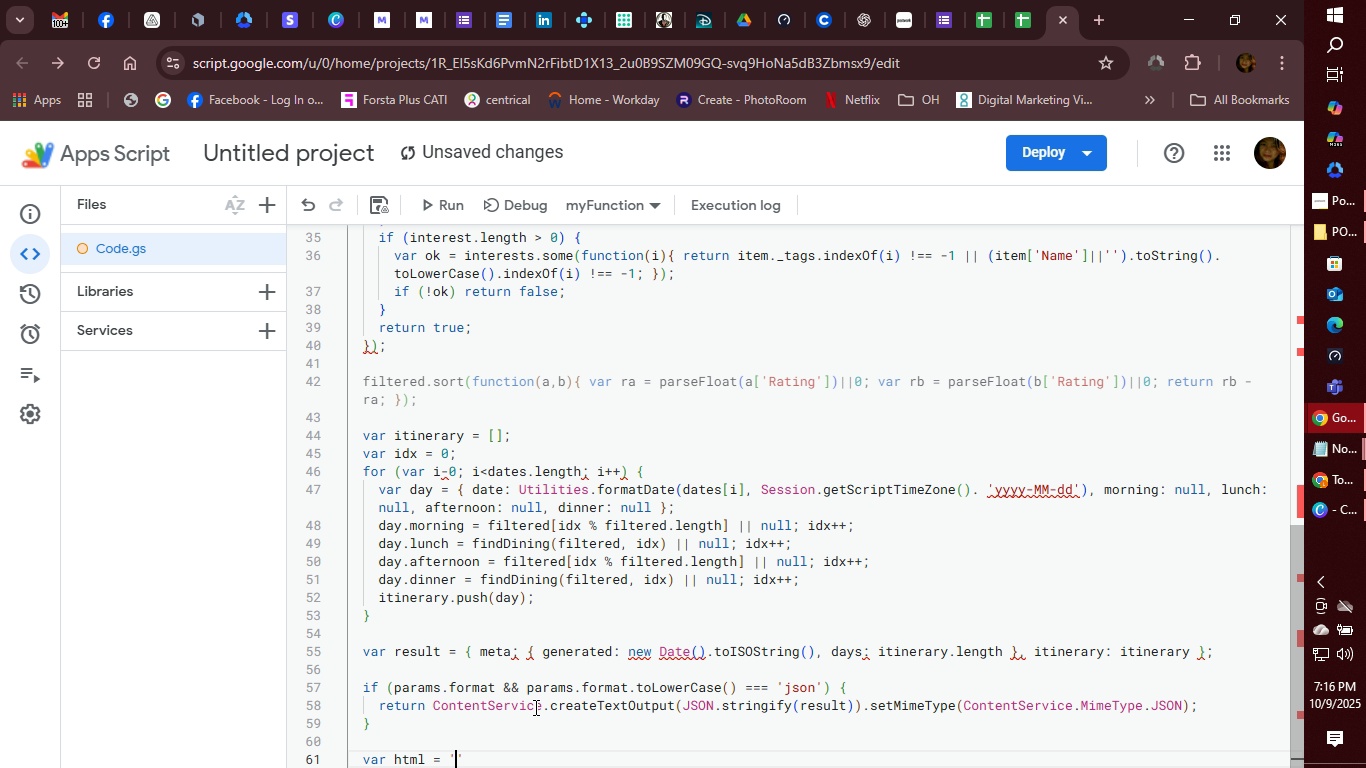 
wait(11.25)
 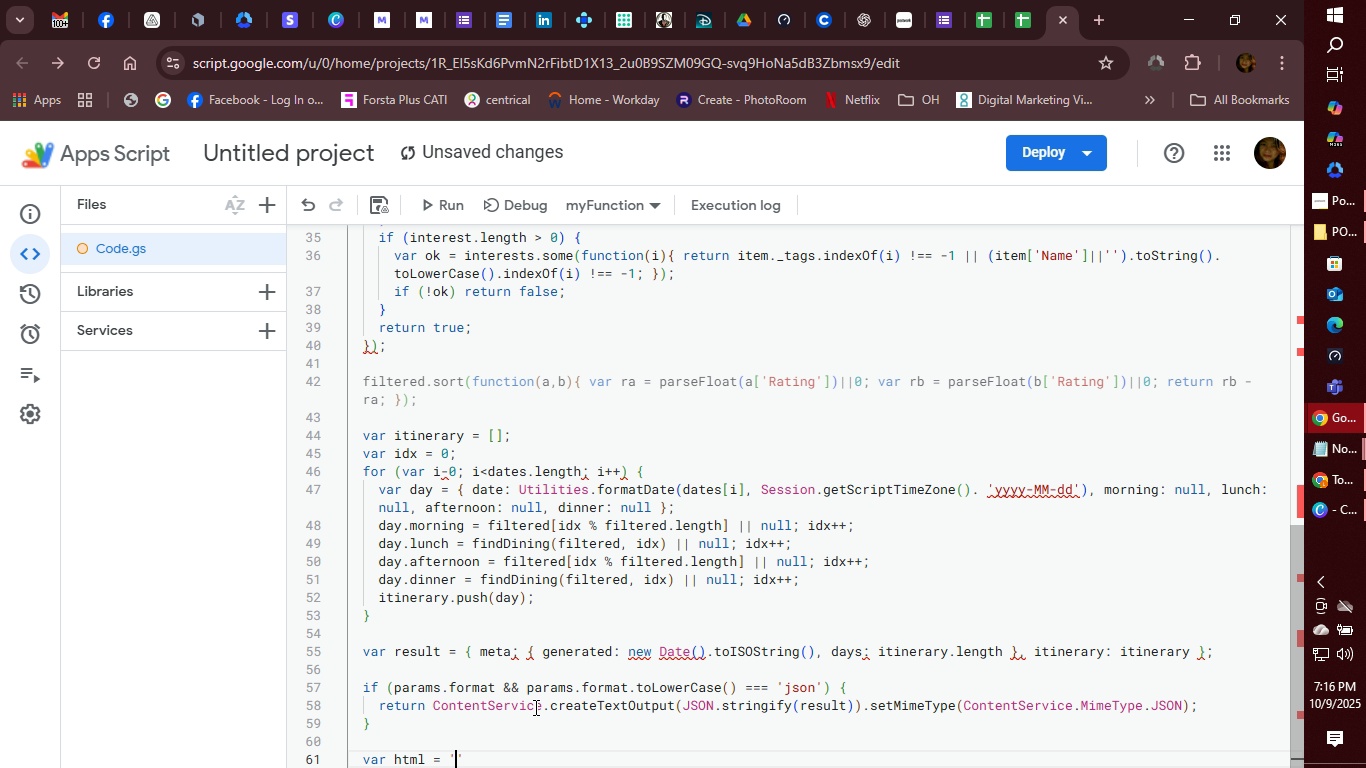 
left_click([522, 652])
 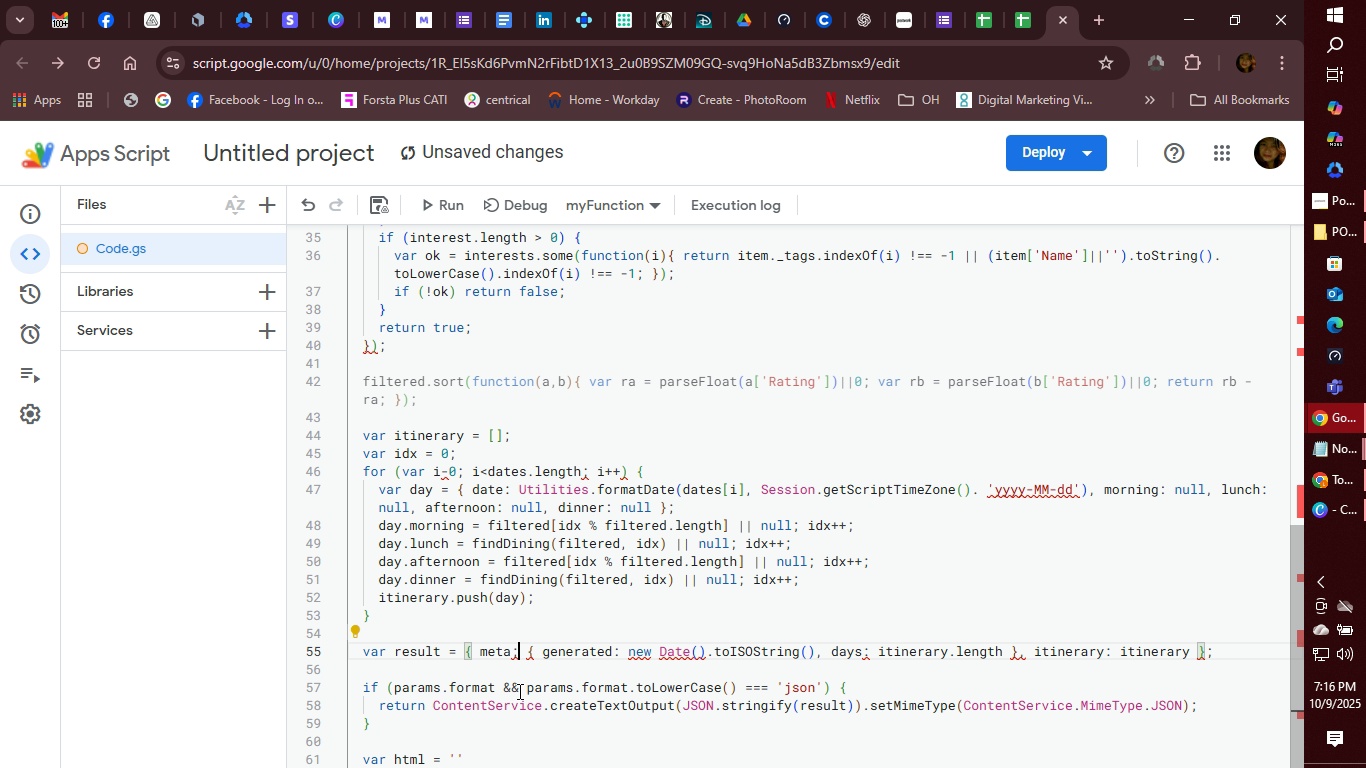 
key(Backspace)
 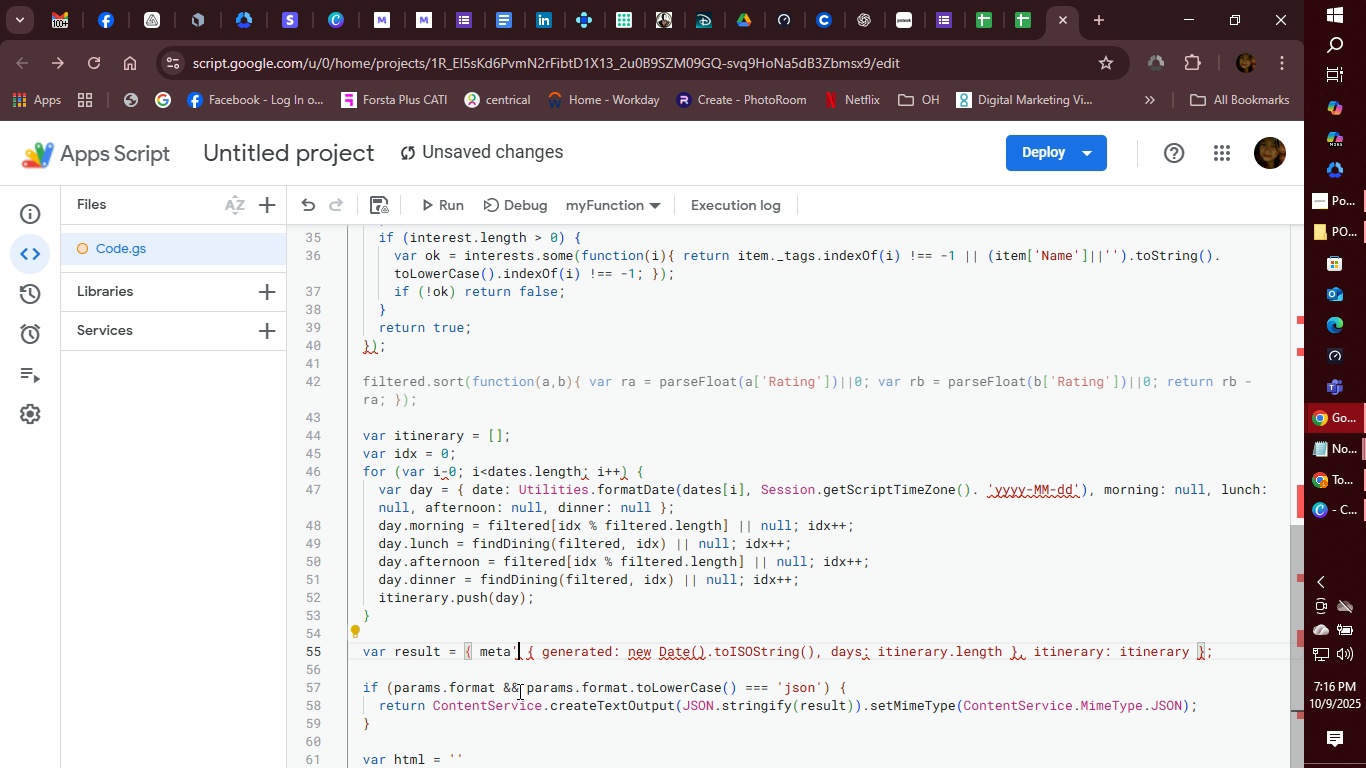 
key(Quote)
 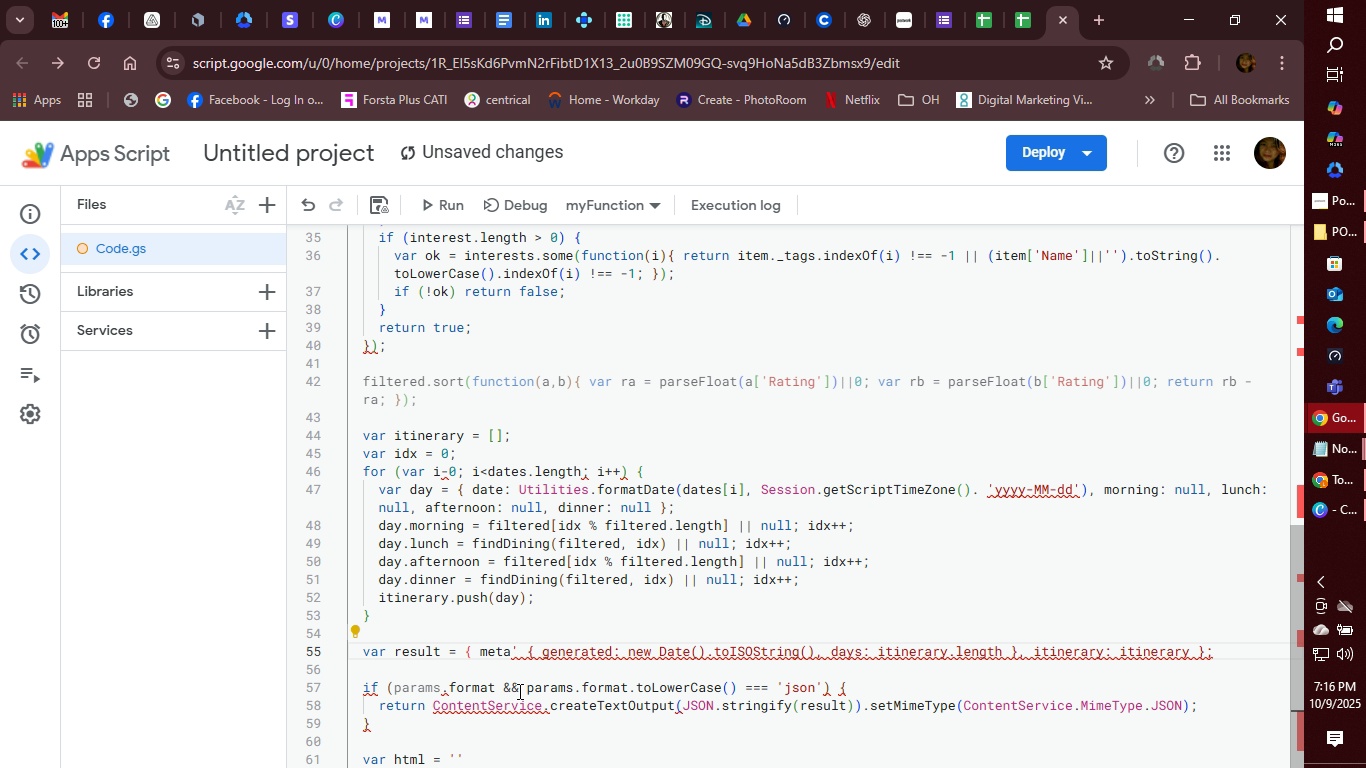 
key(Backspace)
 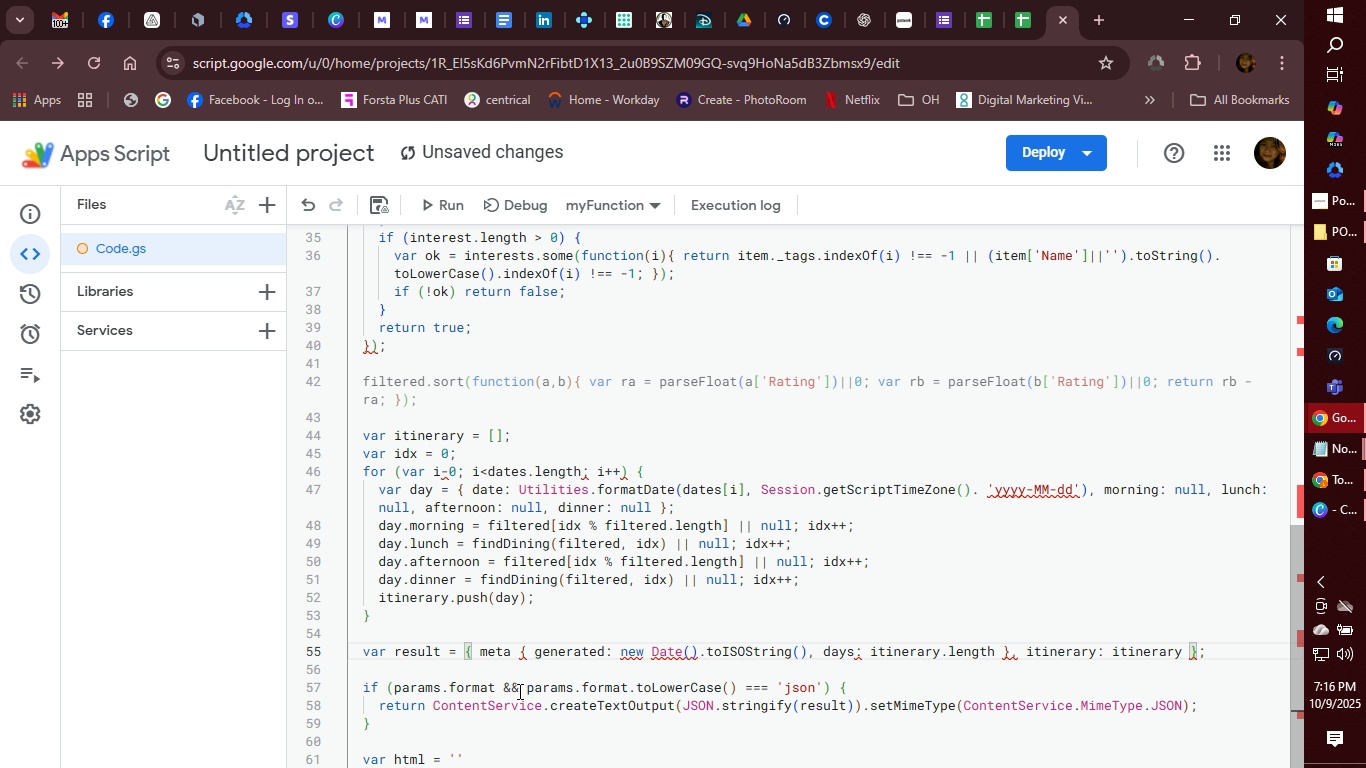 
key(Shift+Semicolon)
 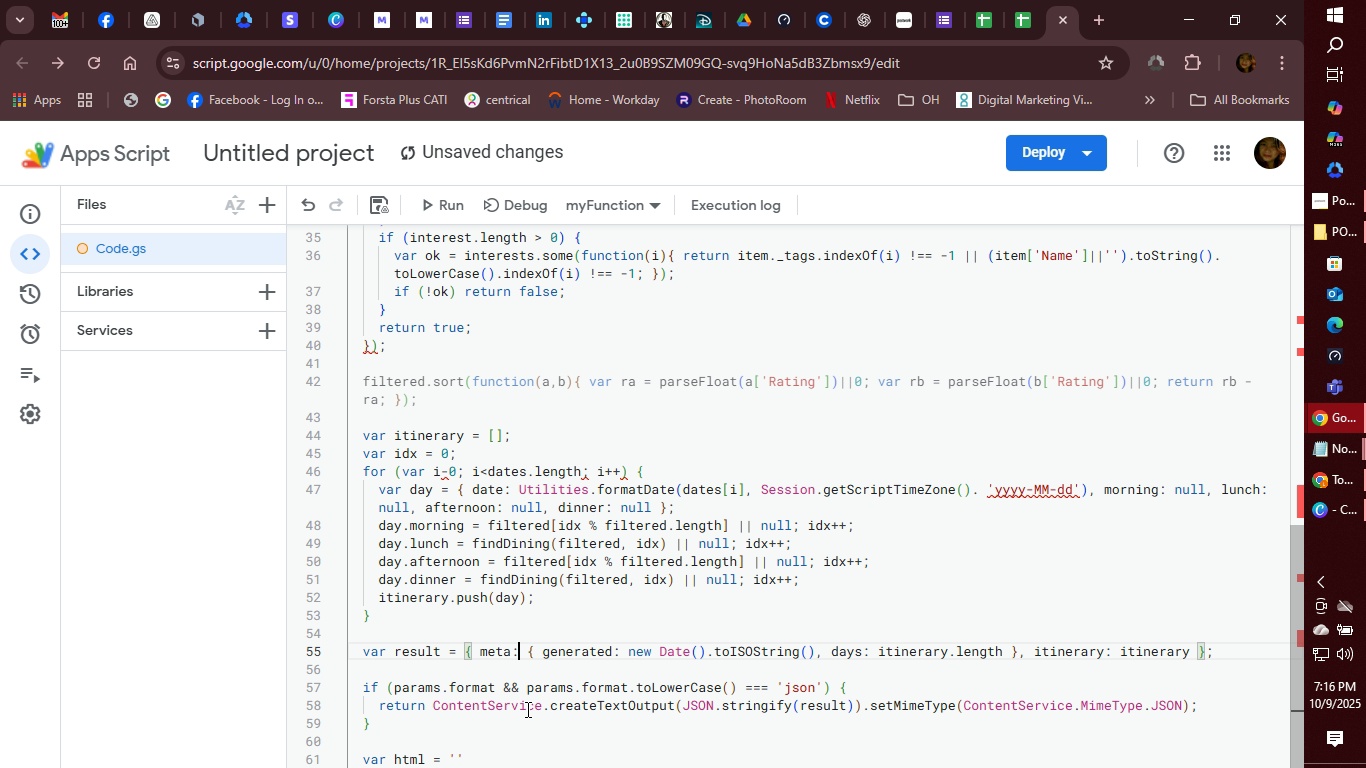 
left_click([507, 756])
 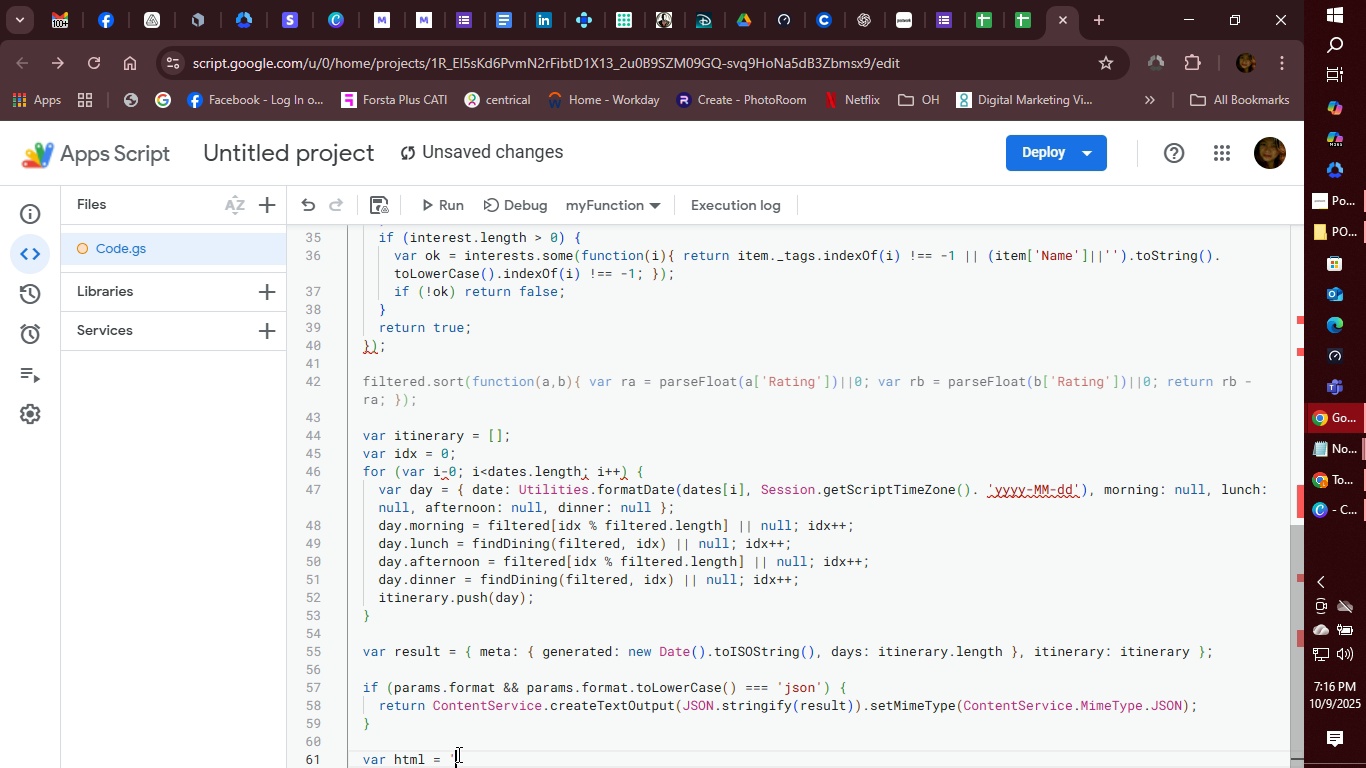 
left_click([457, 754])
 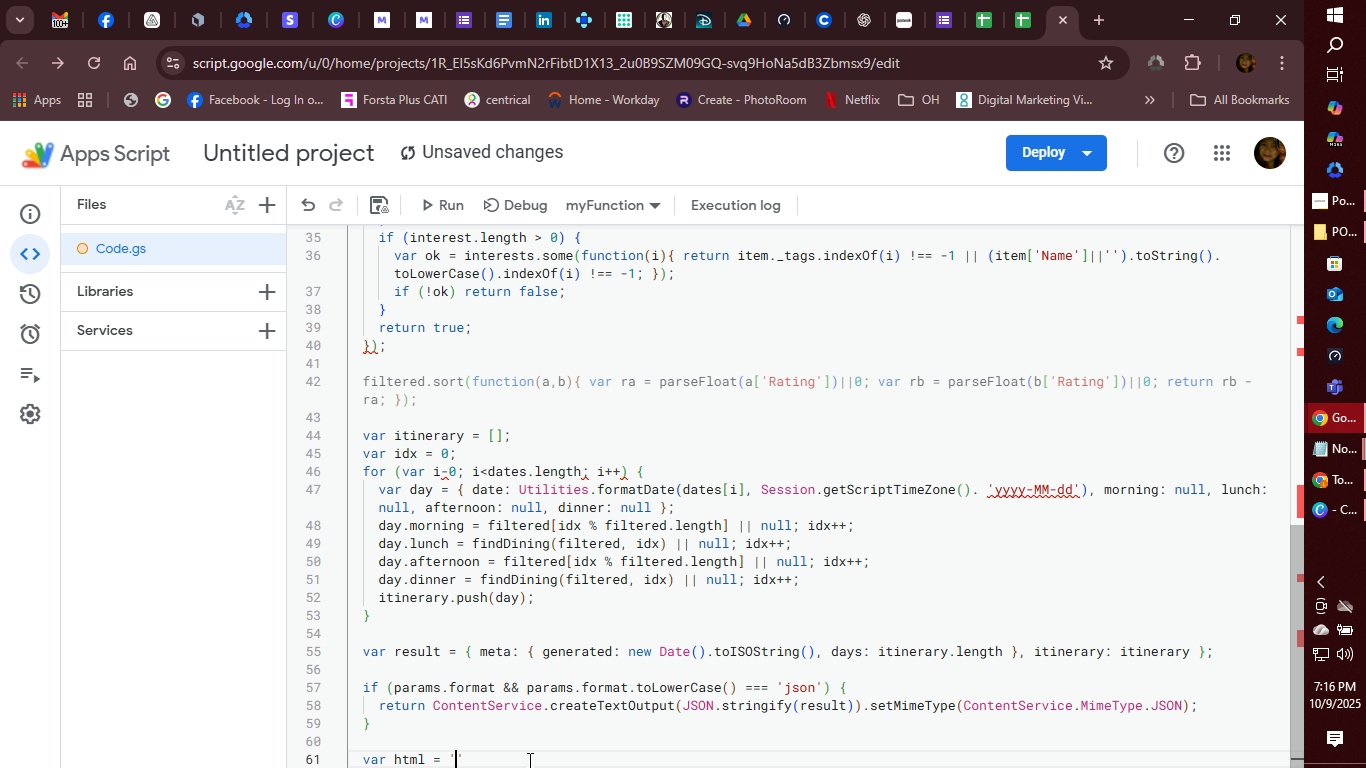 
type(<DOCtype)
key(Backspace)
key(Backspace)
key(Backspace)
key(Backspace)
type(TYPE)
 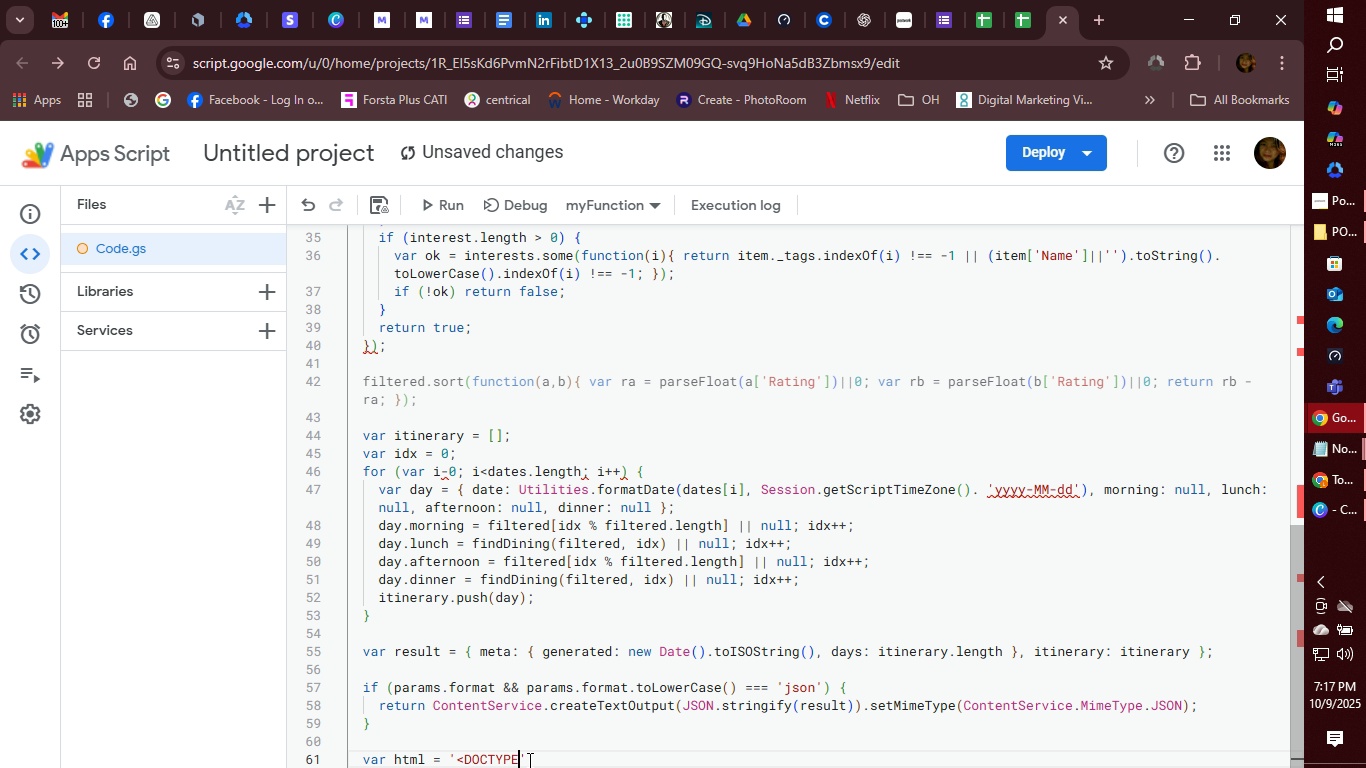 
type( html)
 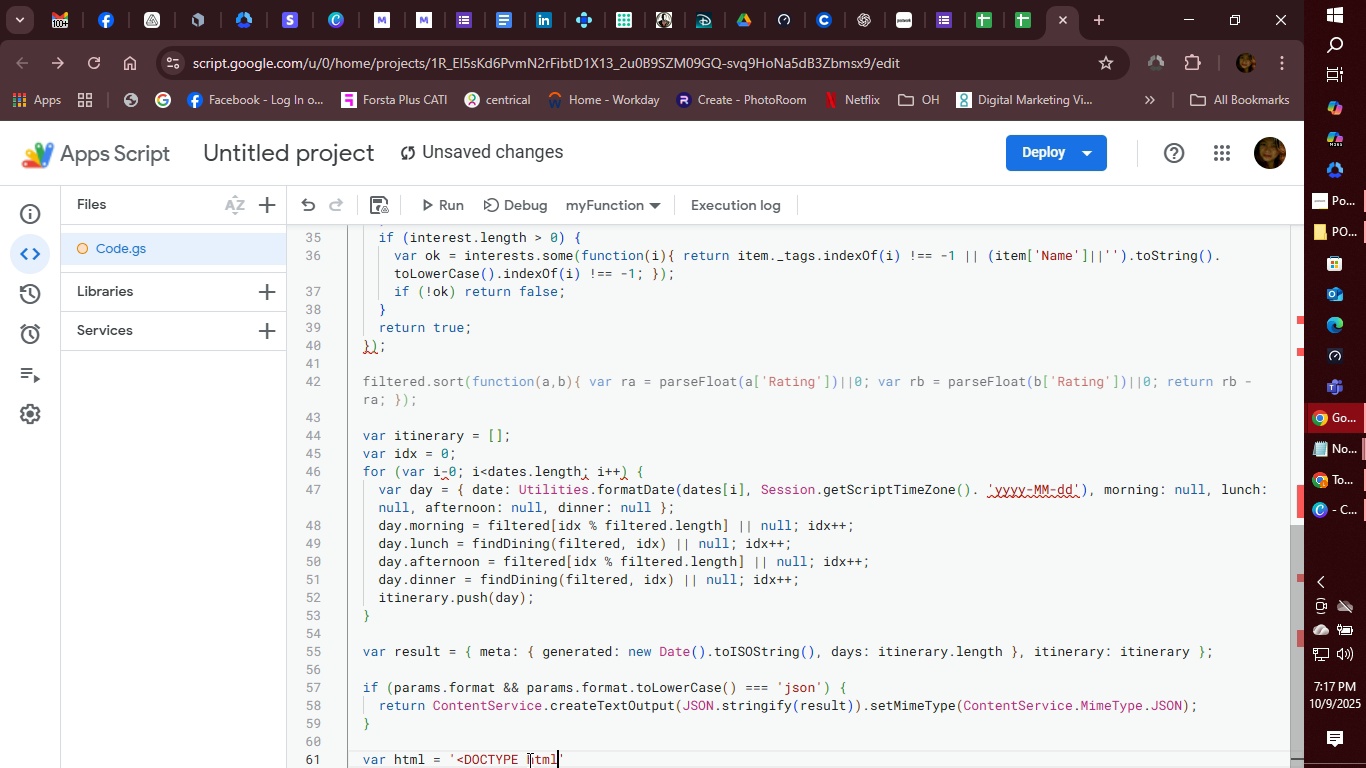 
wait(5.02)
 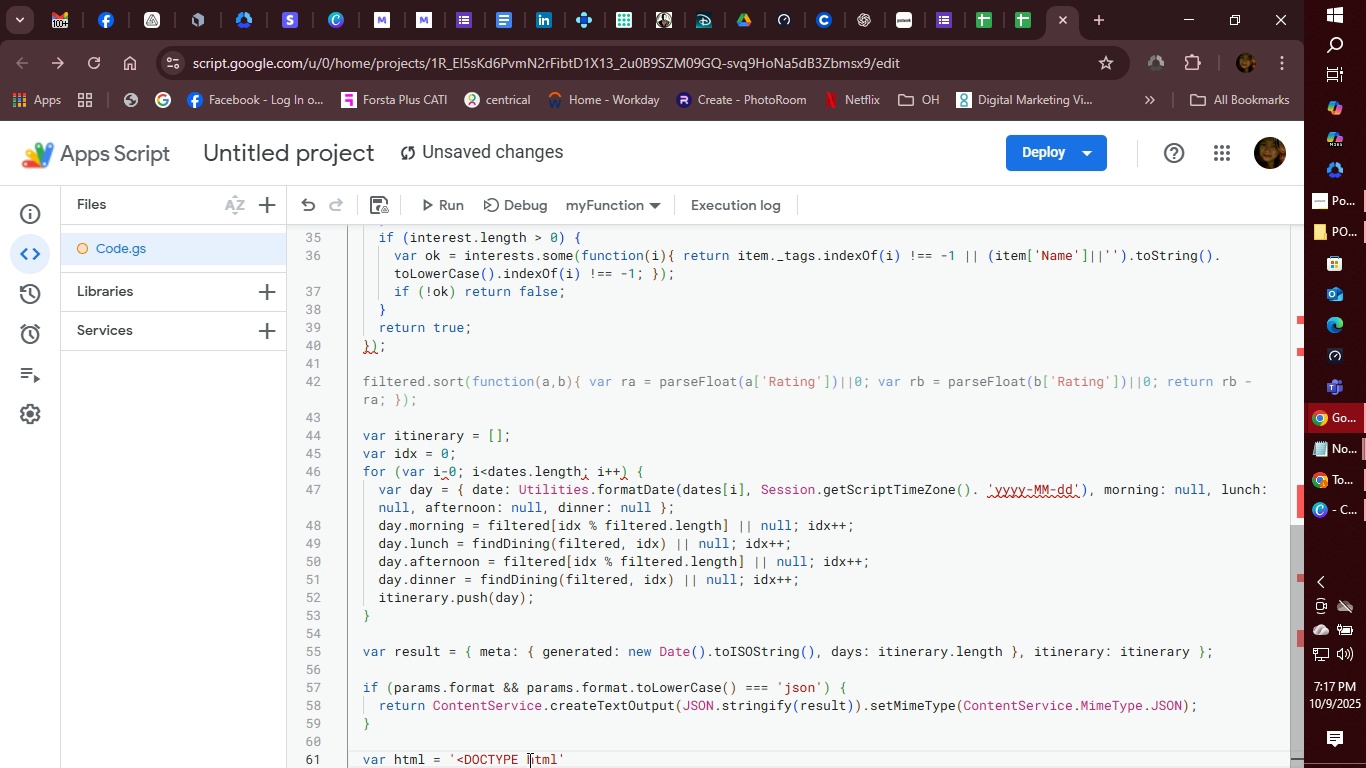 
key(Shift+Period)
 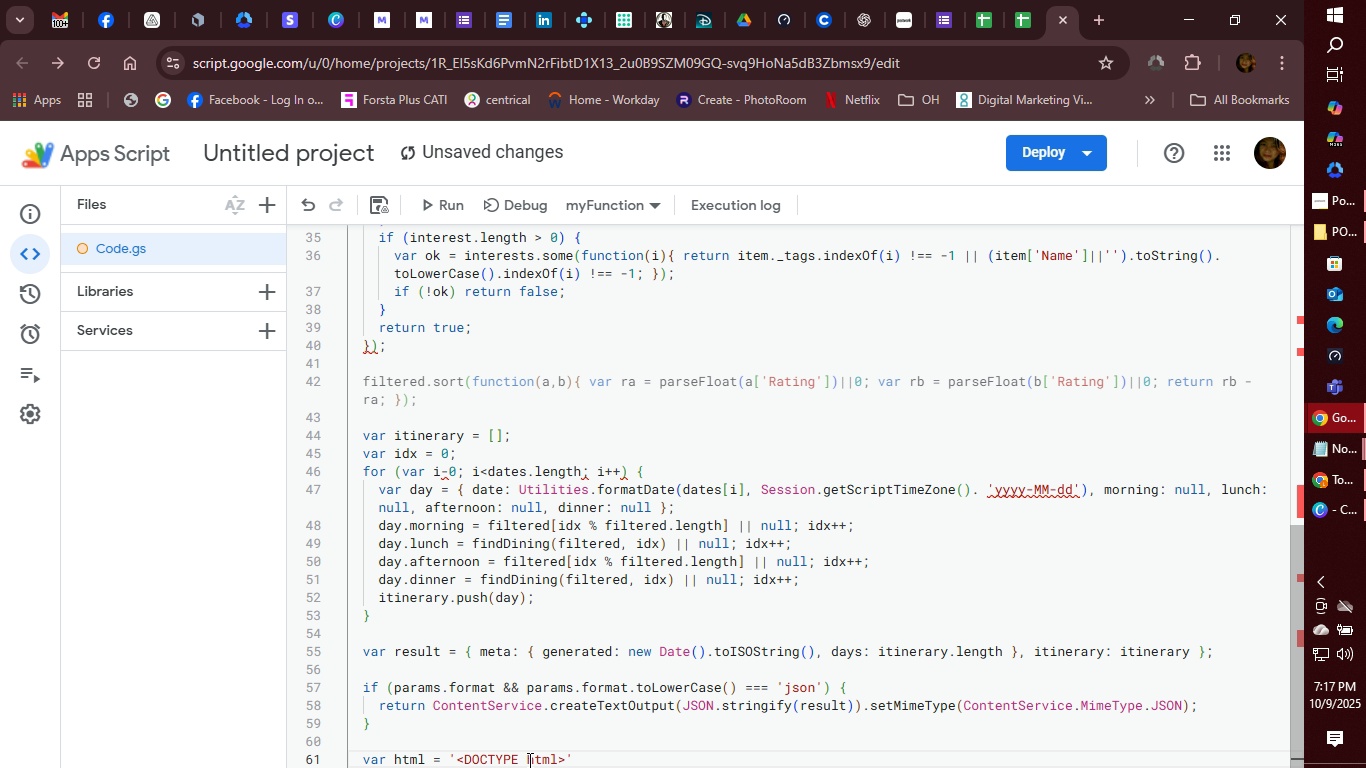 
key(Shift+M)
 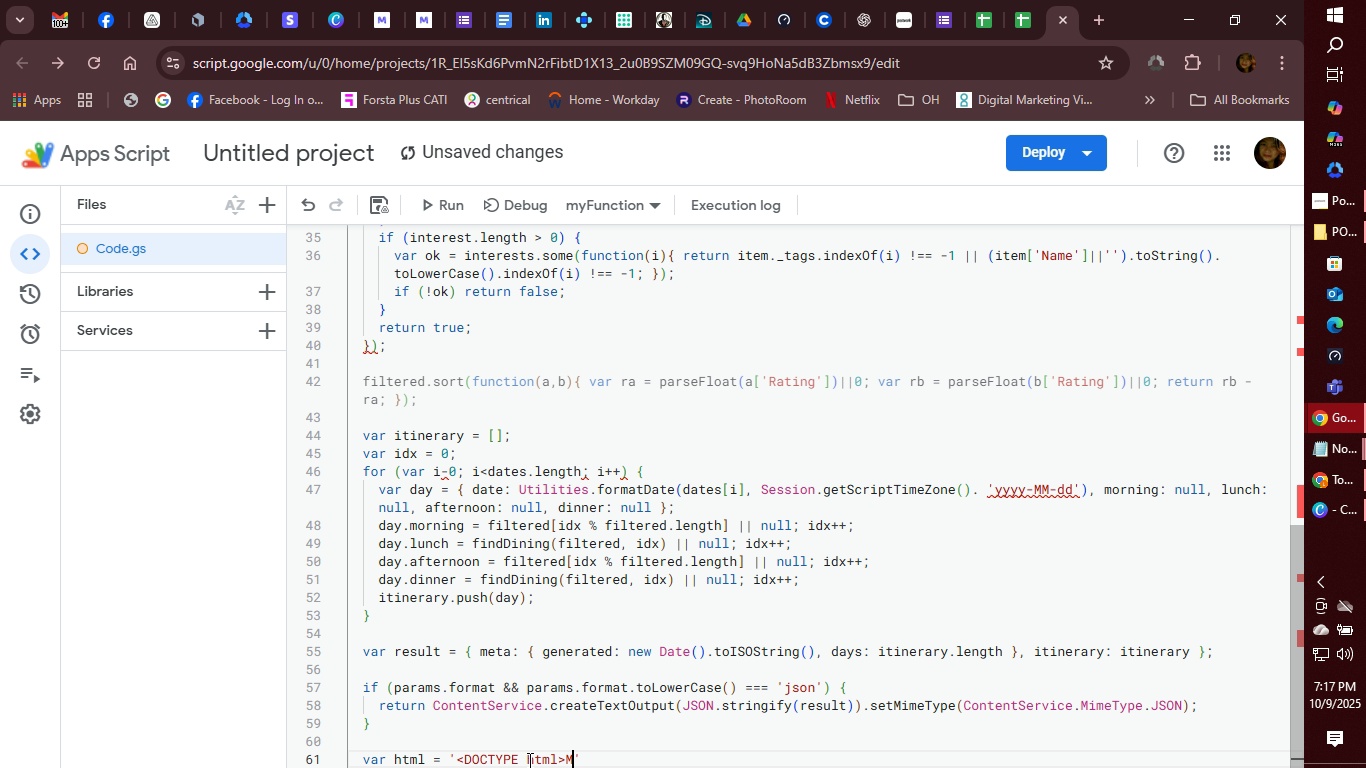 
key(Backspace)
 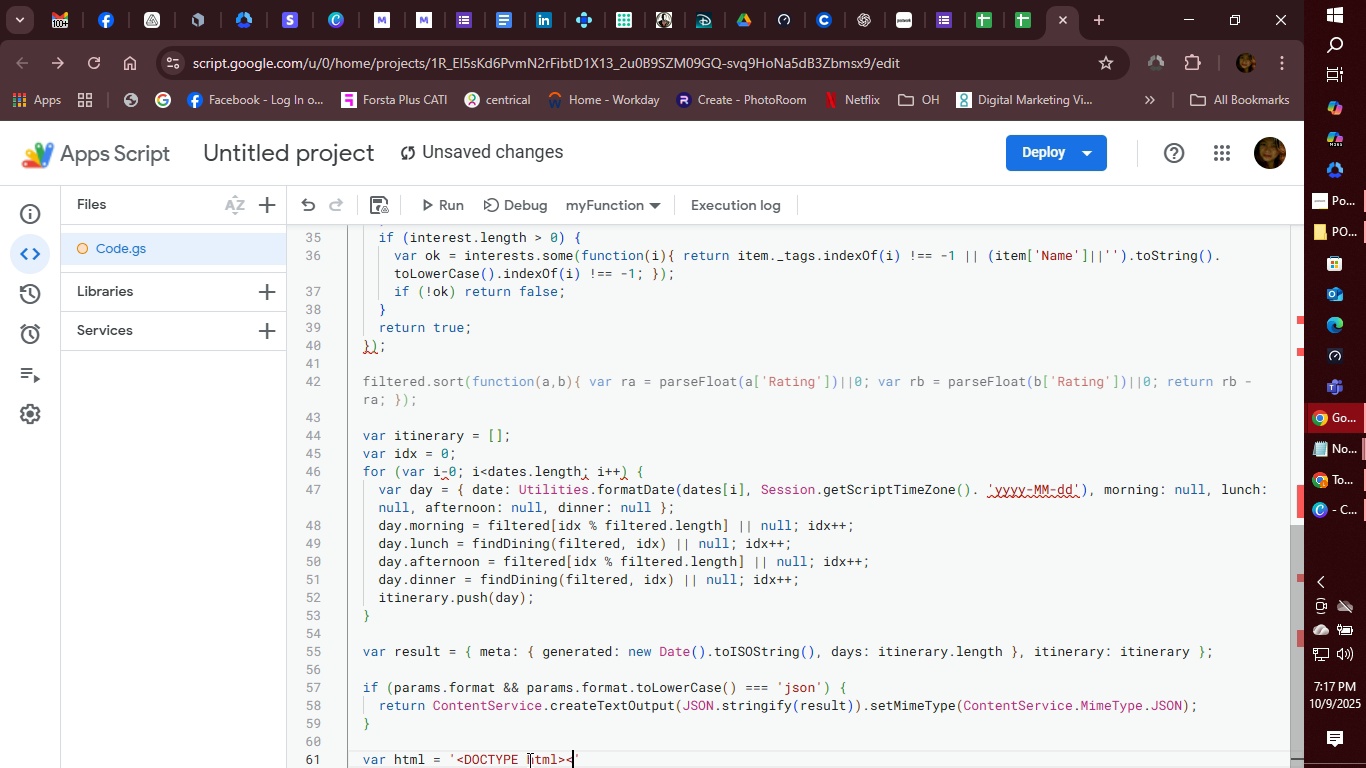 
key(Shift+Comma)
 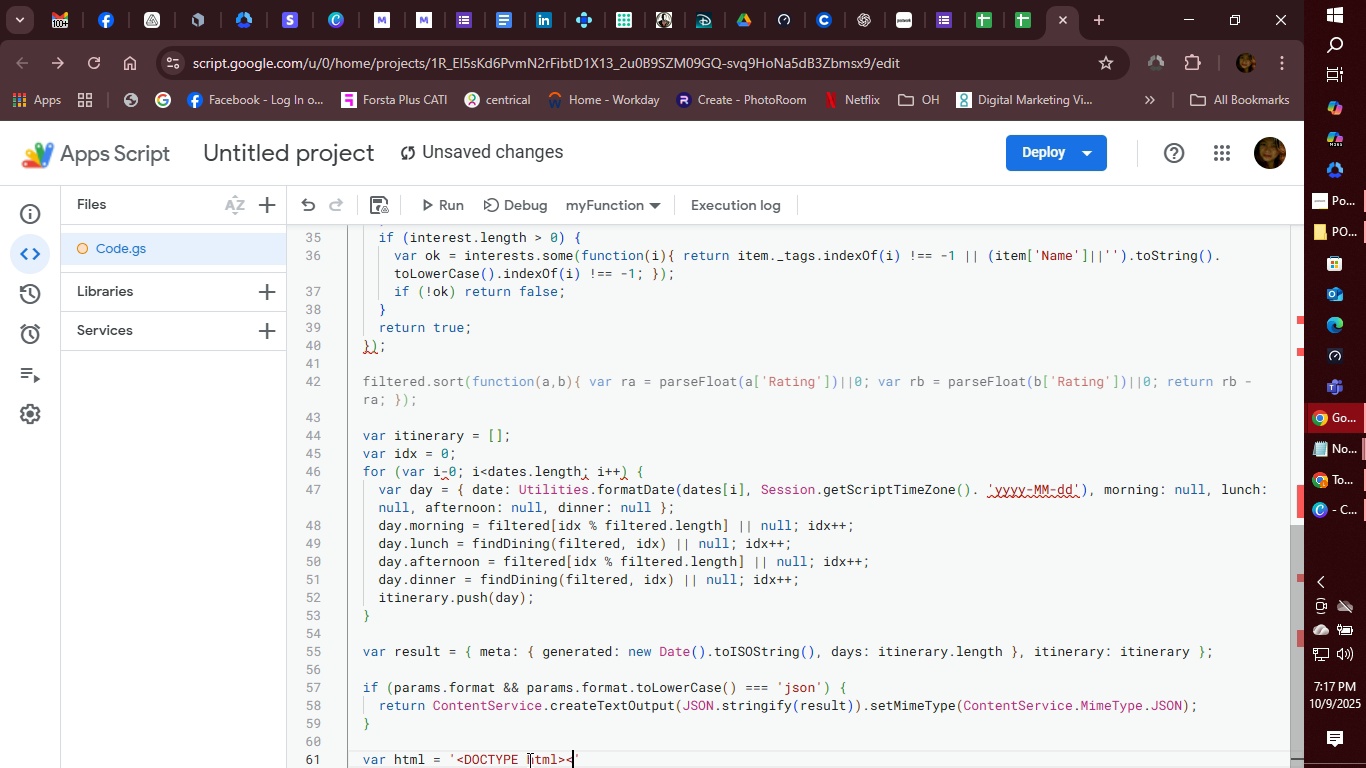 
type(html><)
 